 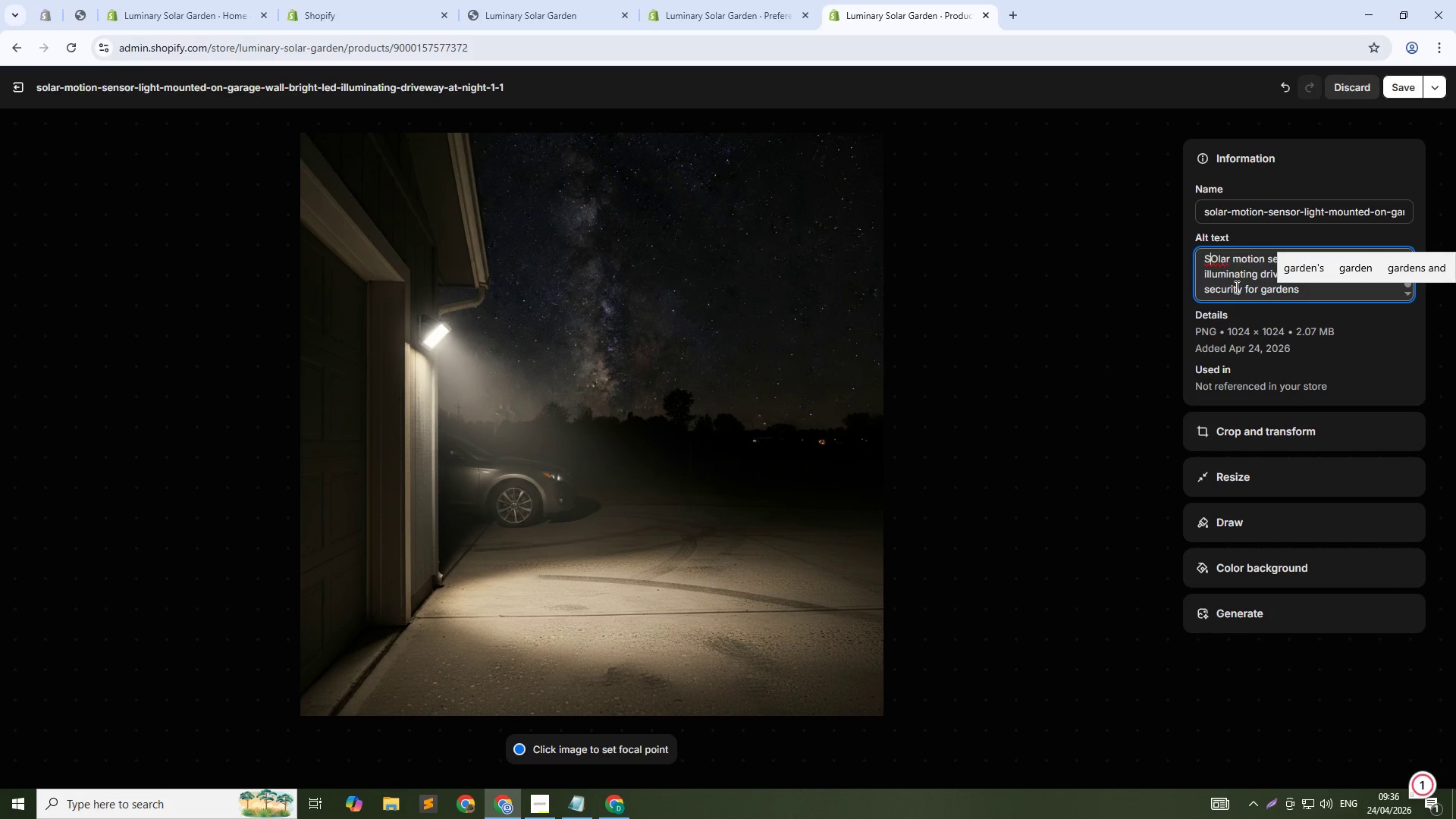 
key(Delete)
 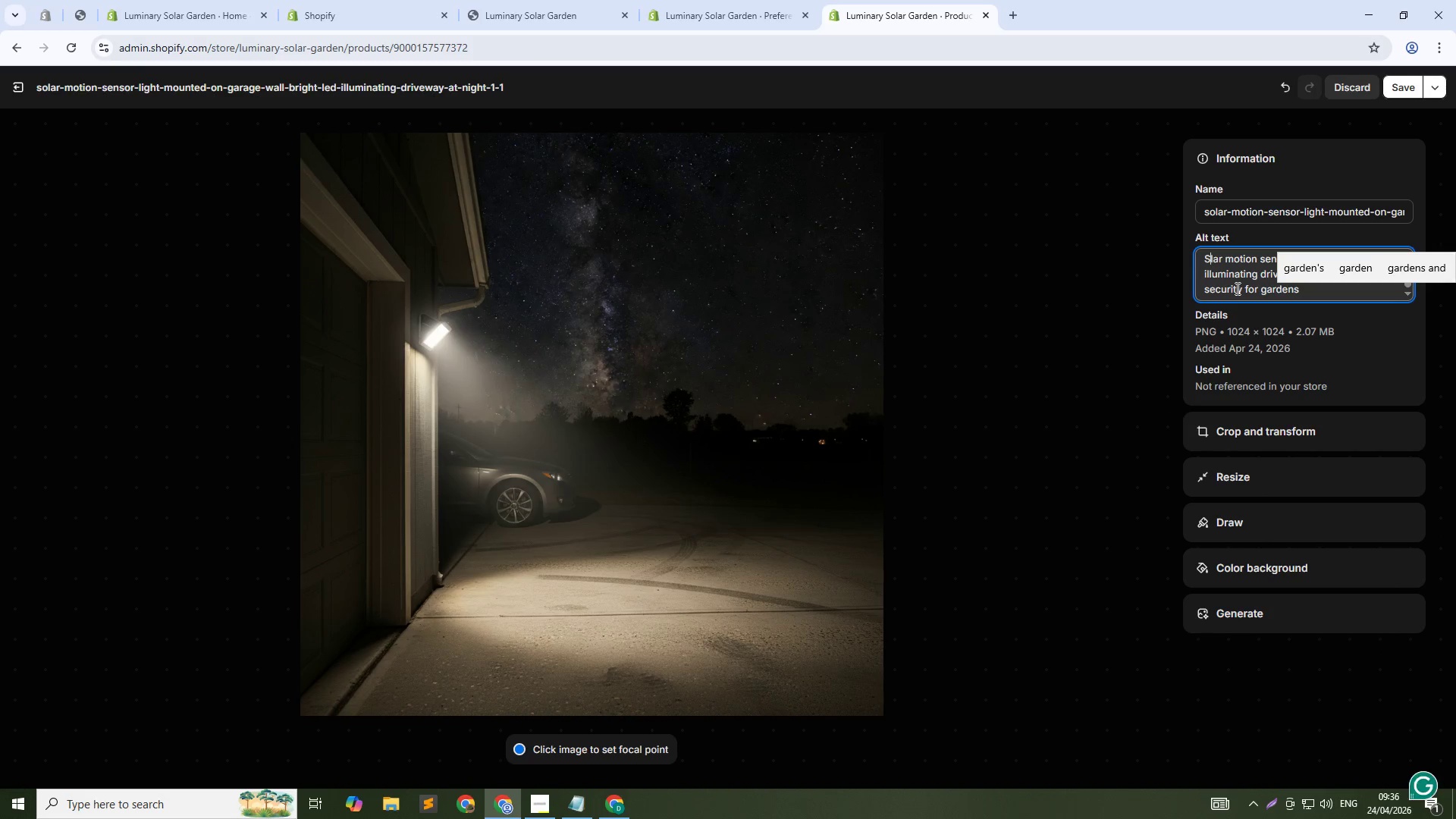 
key(O)
 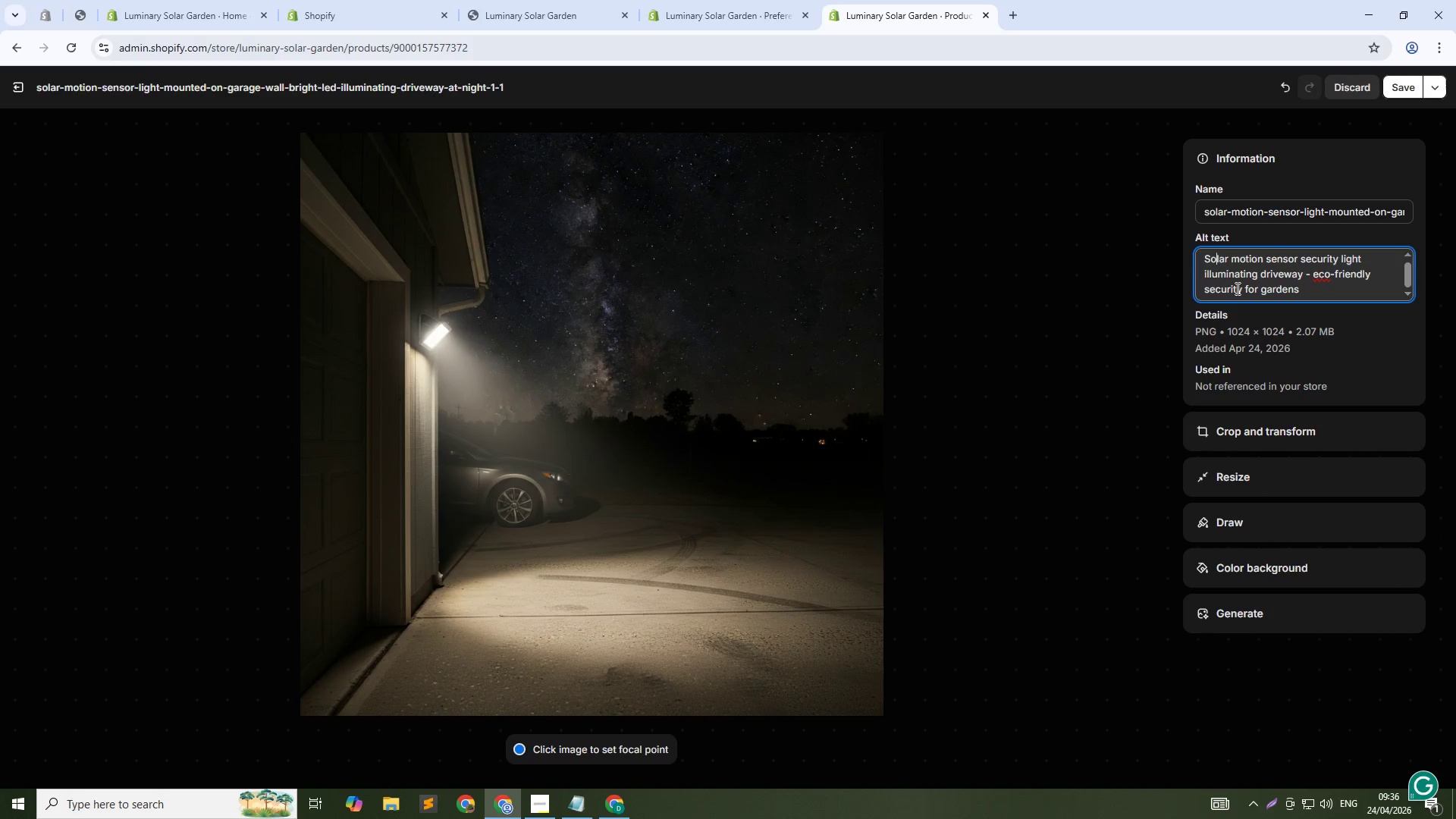 
key(ArrowDown)
 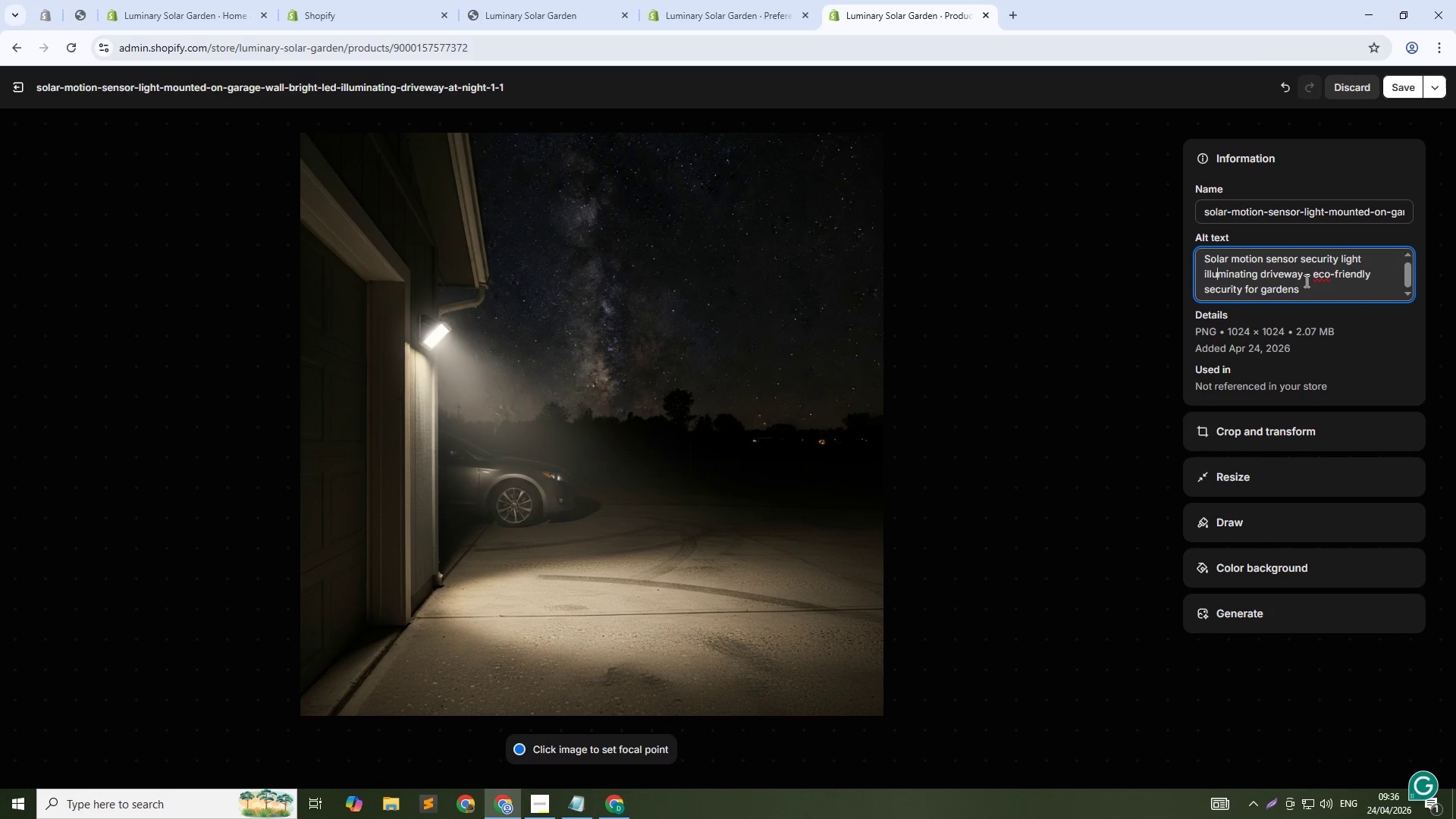 
left_click([1308, 285])
 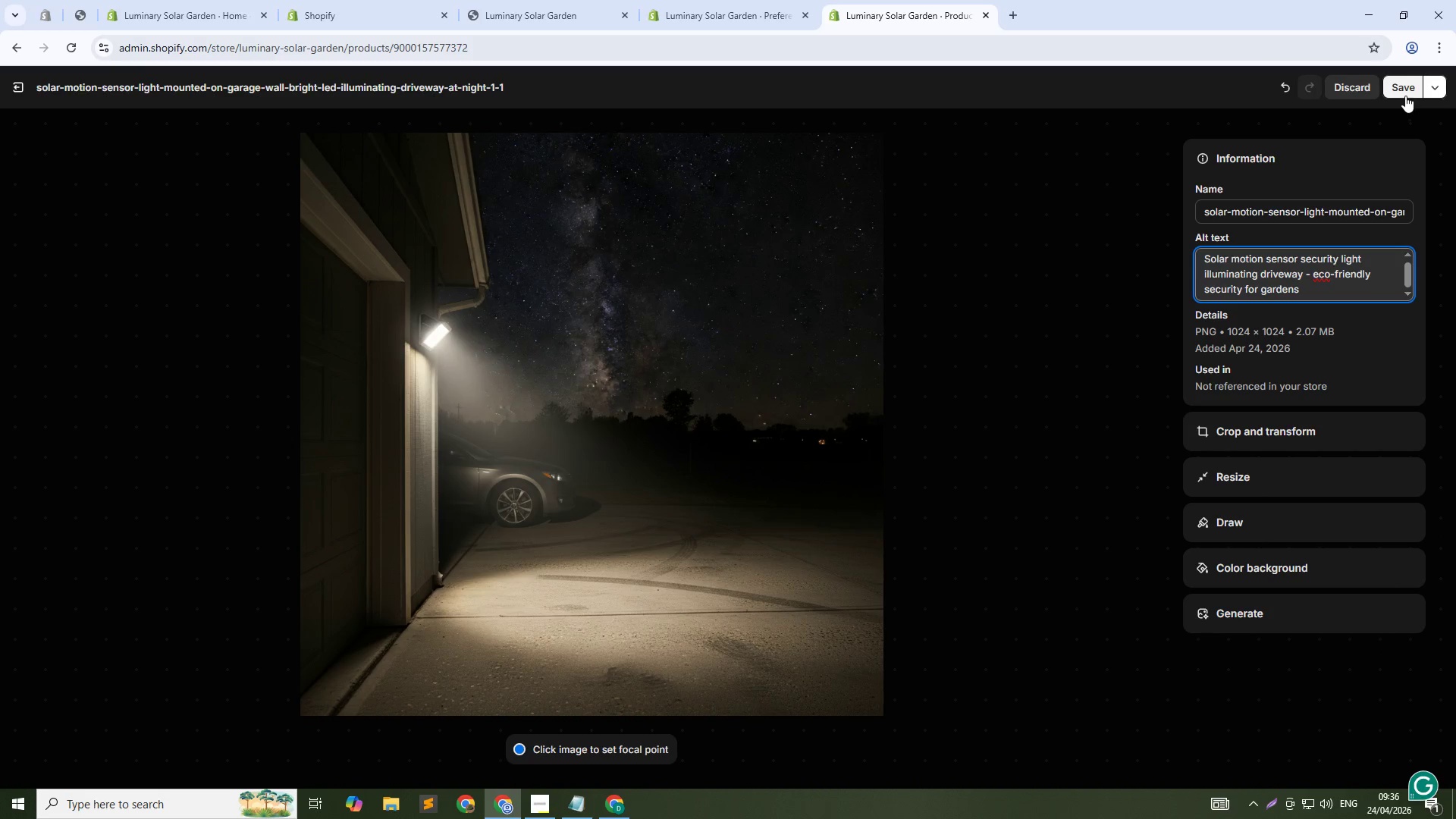 
left_click([1400, 86])
 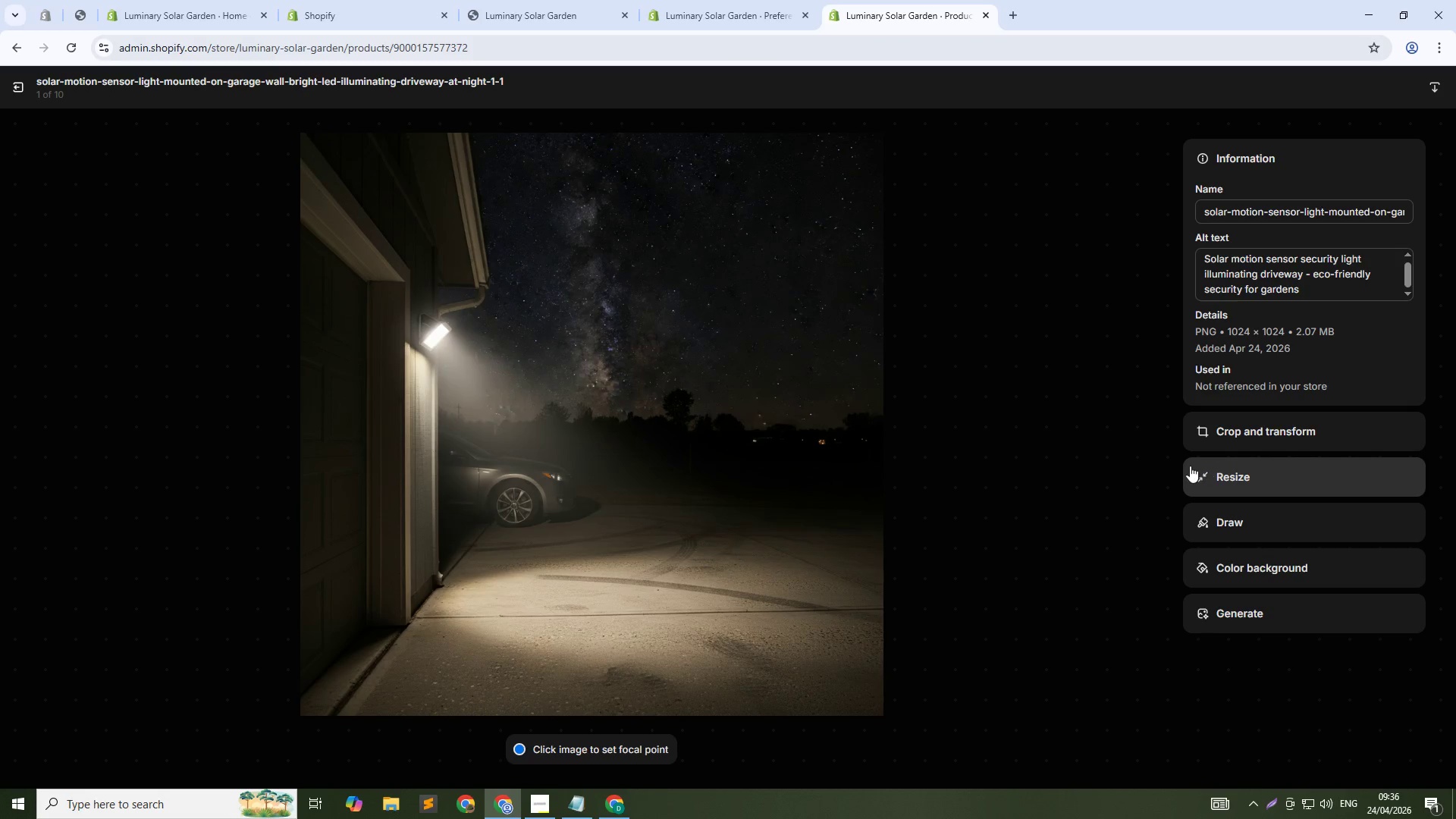 
left_click([1157, 450])
 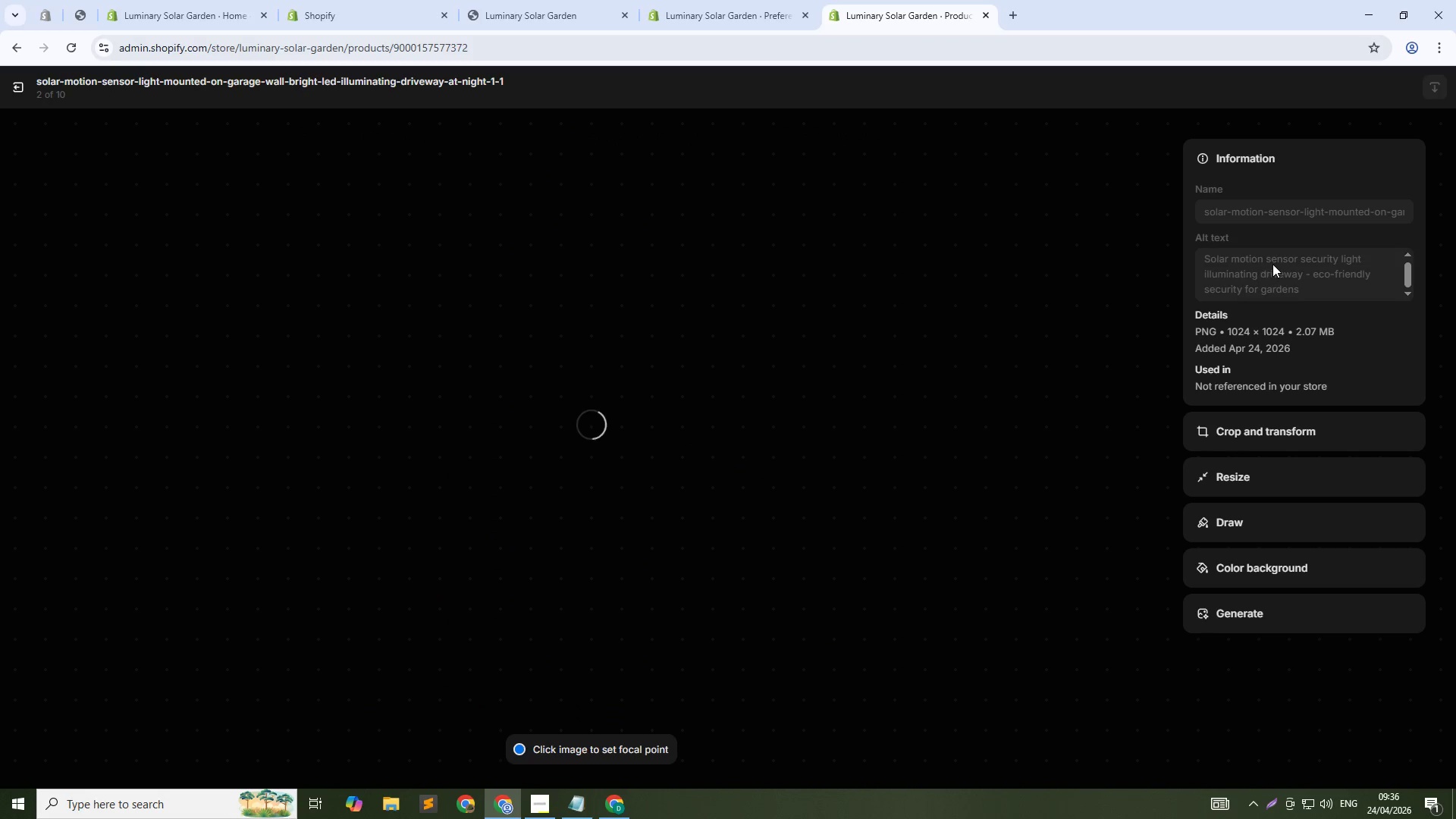 
left_click([1285, 261])
 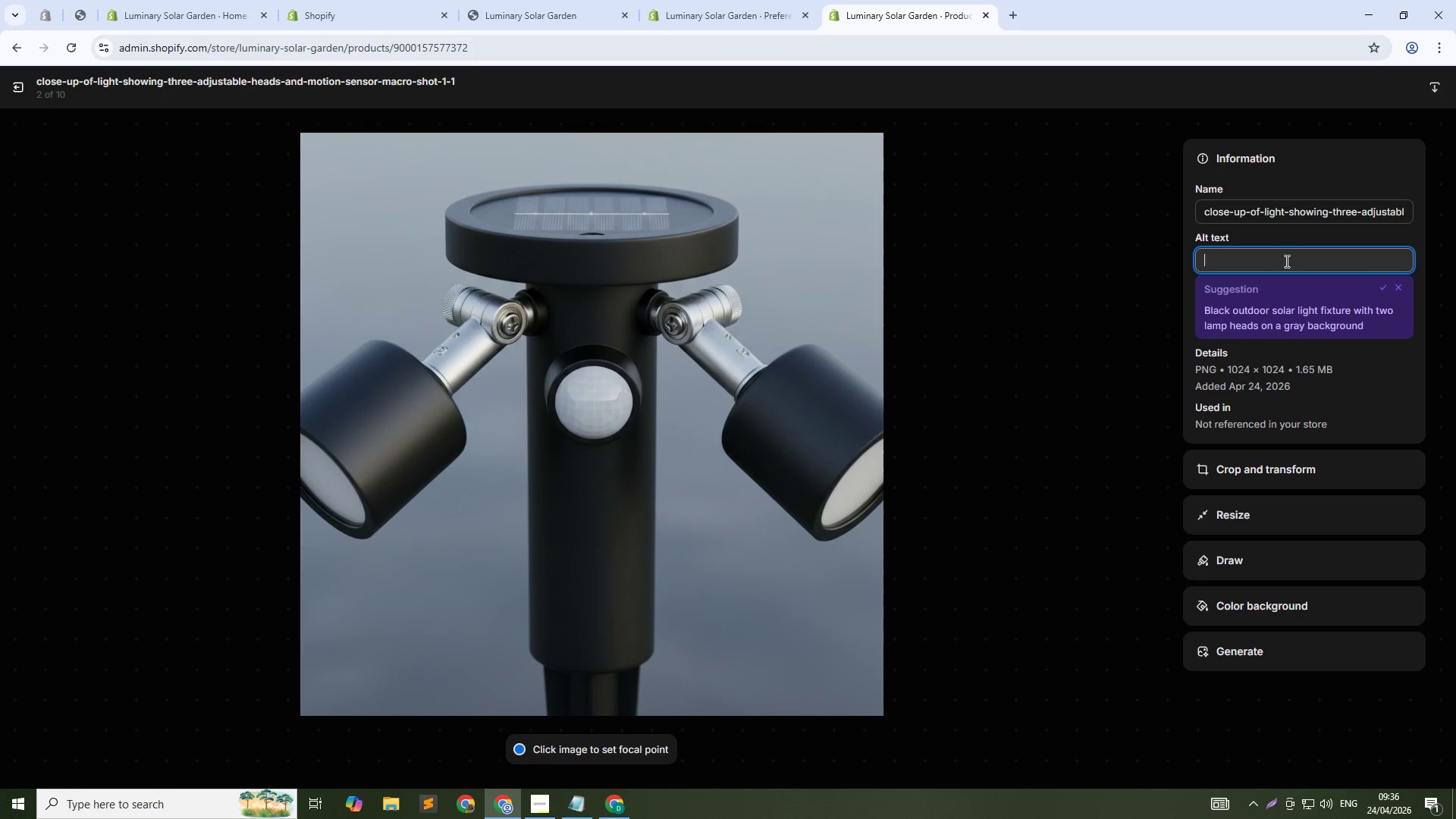 
type(800 lumen solar motion sensor light close-up - off-grid security lighting)
 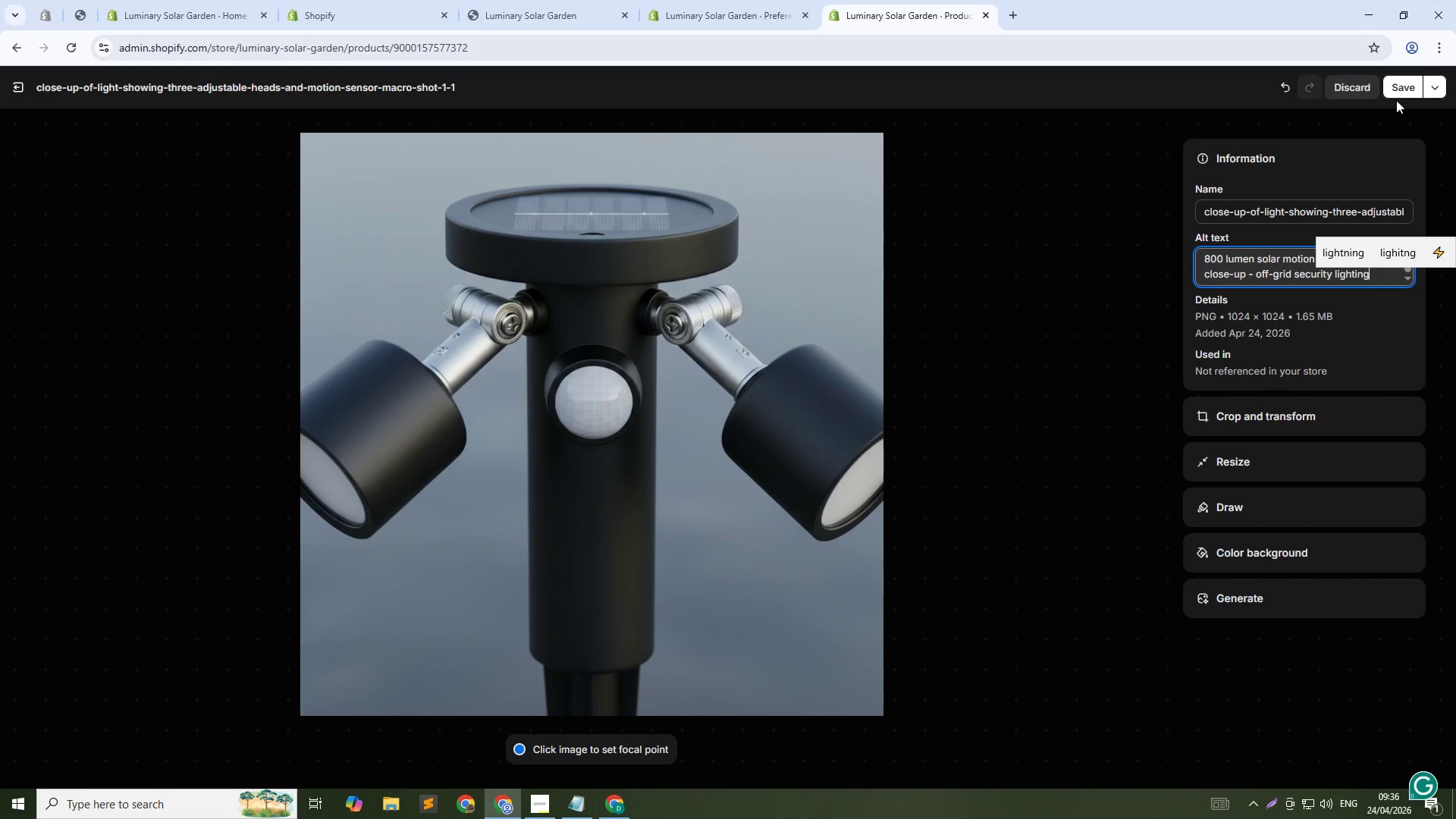 
left_click([1410, 84])
 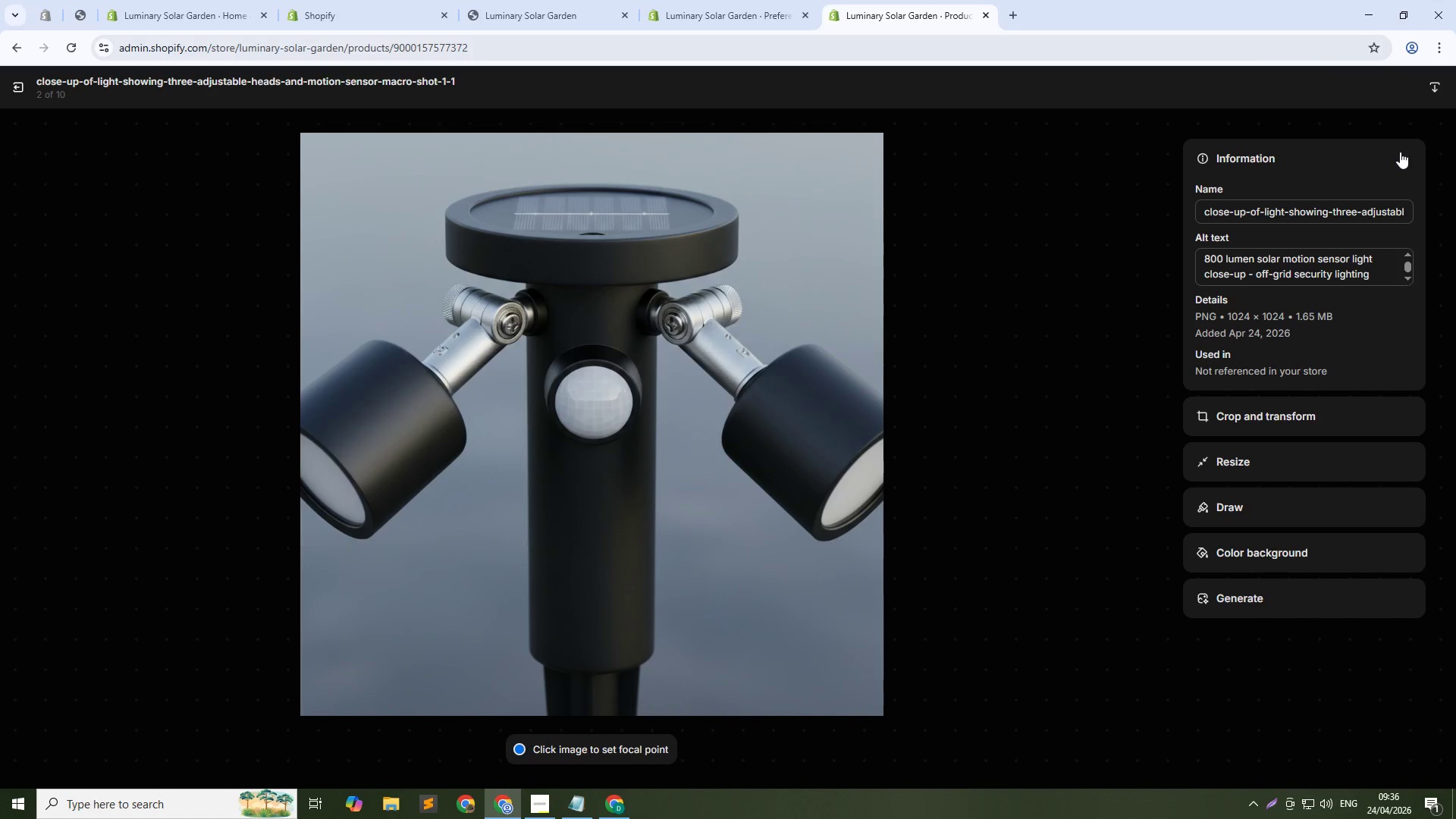 
left_click([1147, 440])
 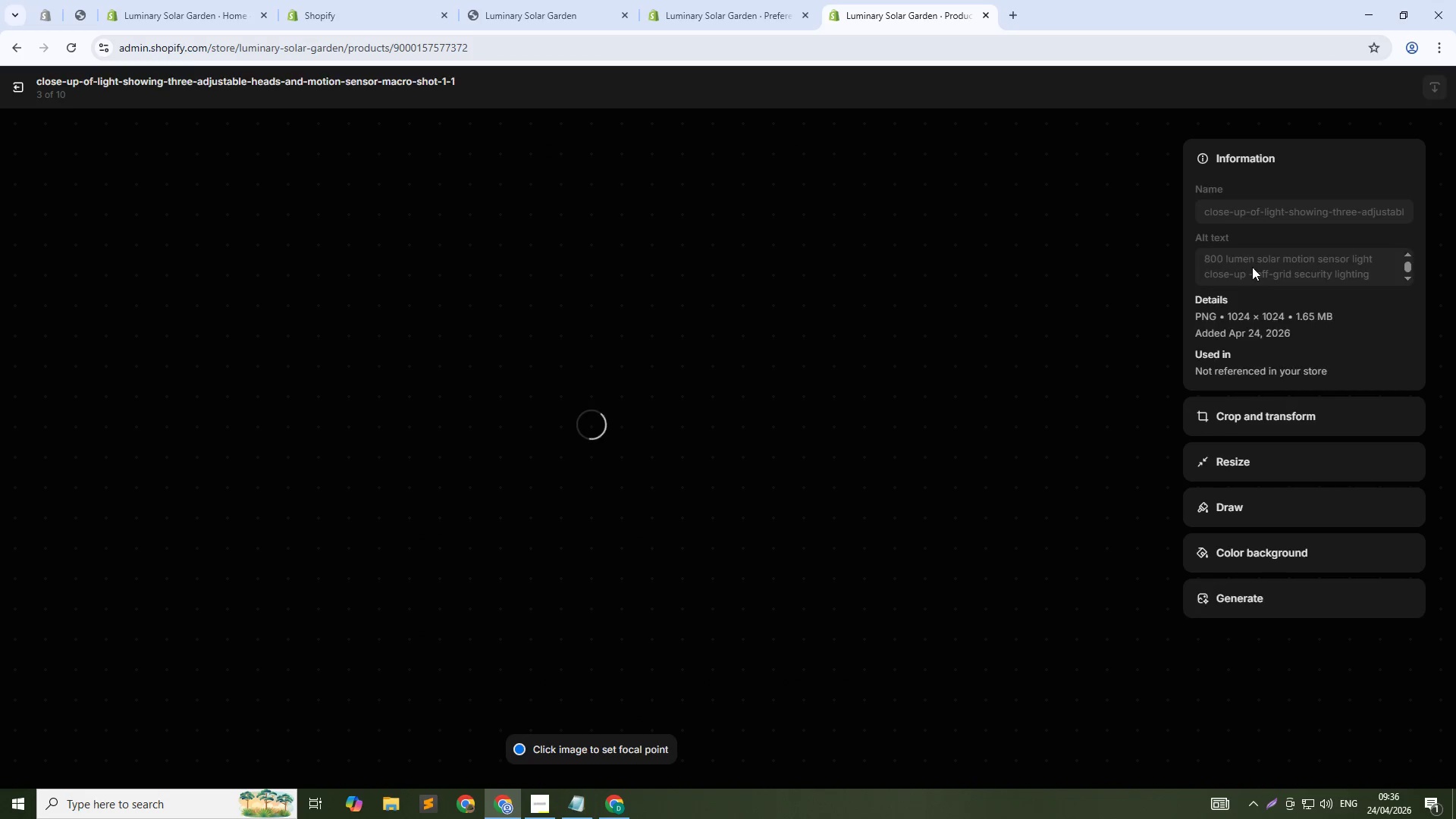 
left_click([1257, 264])
 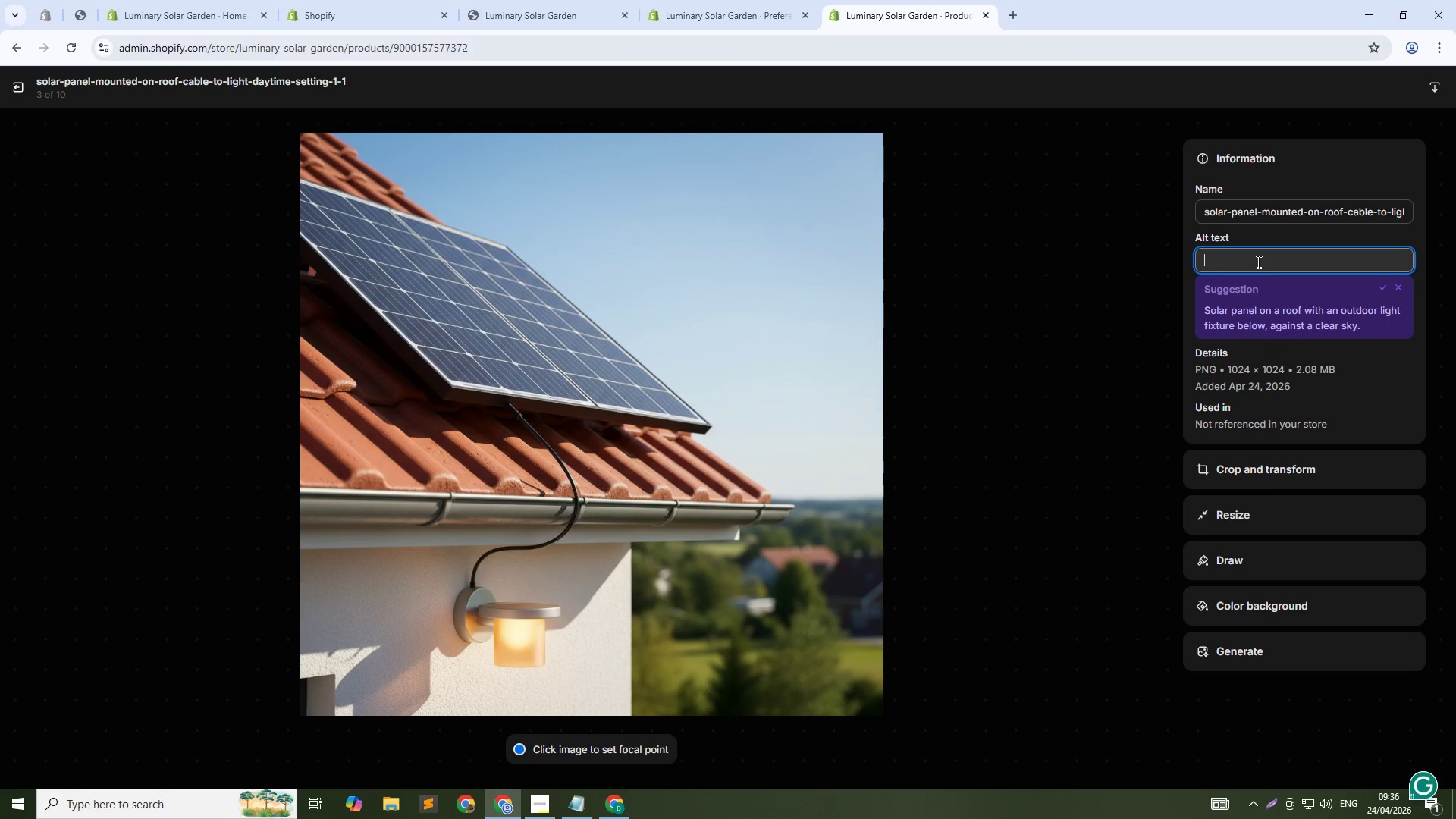 
type(5W solar panel for security light - sustainable landscaping with solar power)
 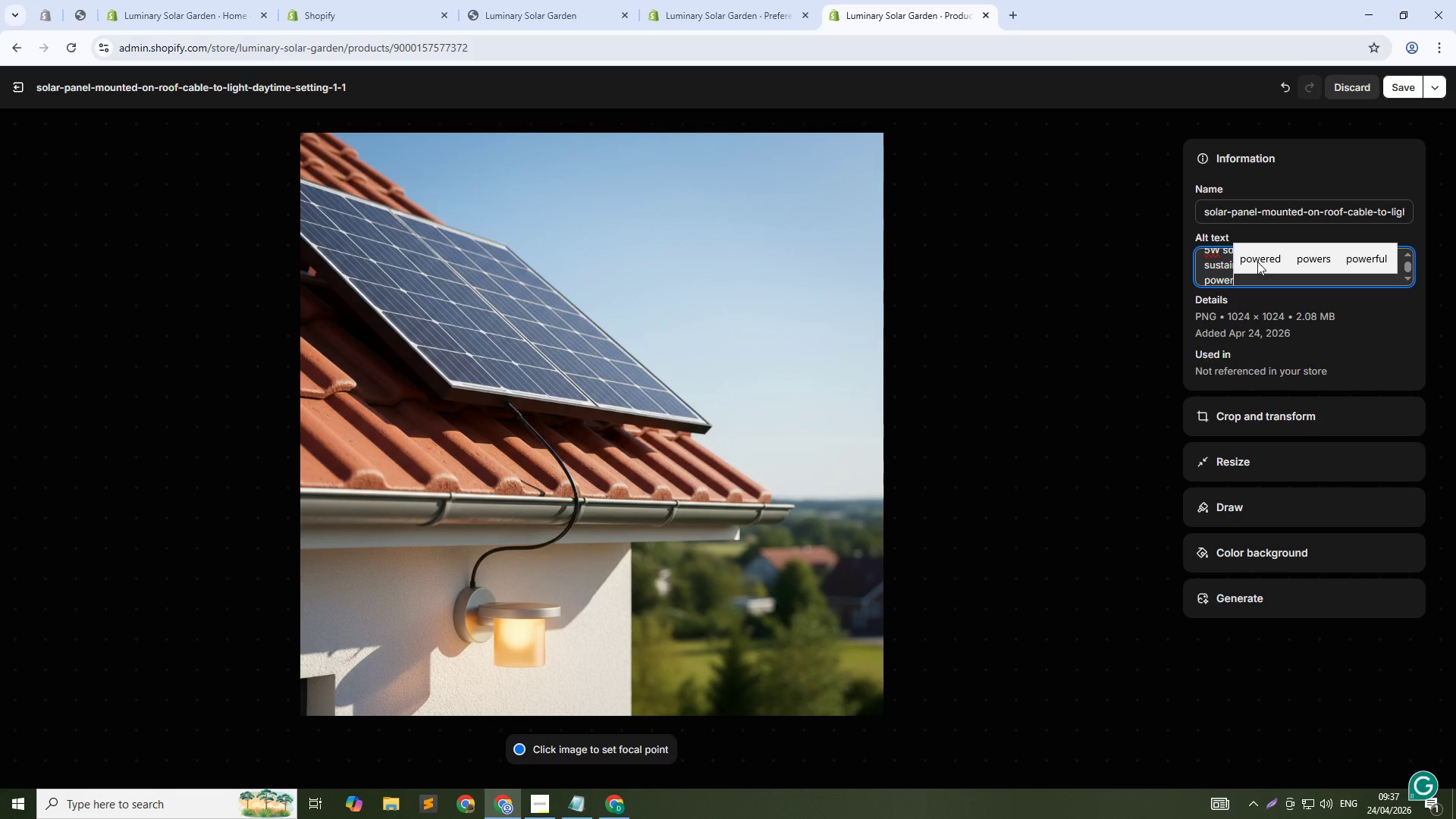 
left_click([1404, 89])
 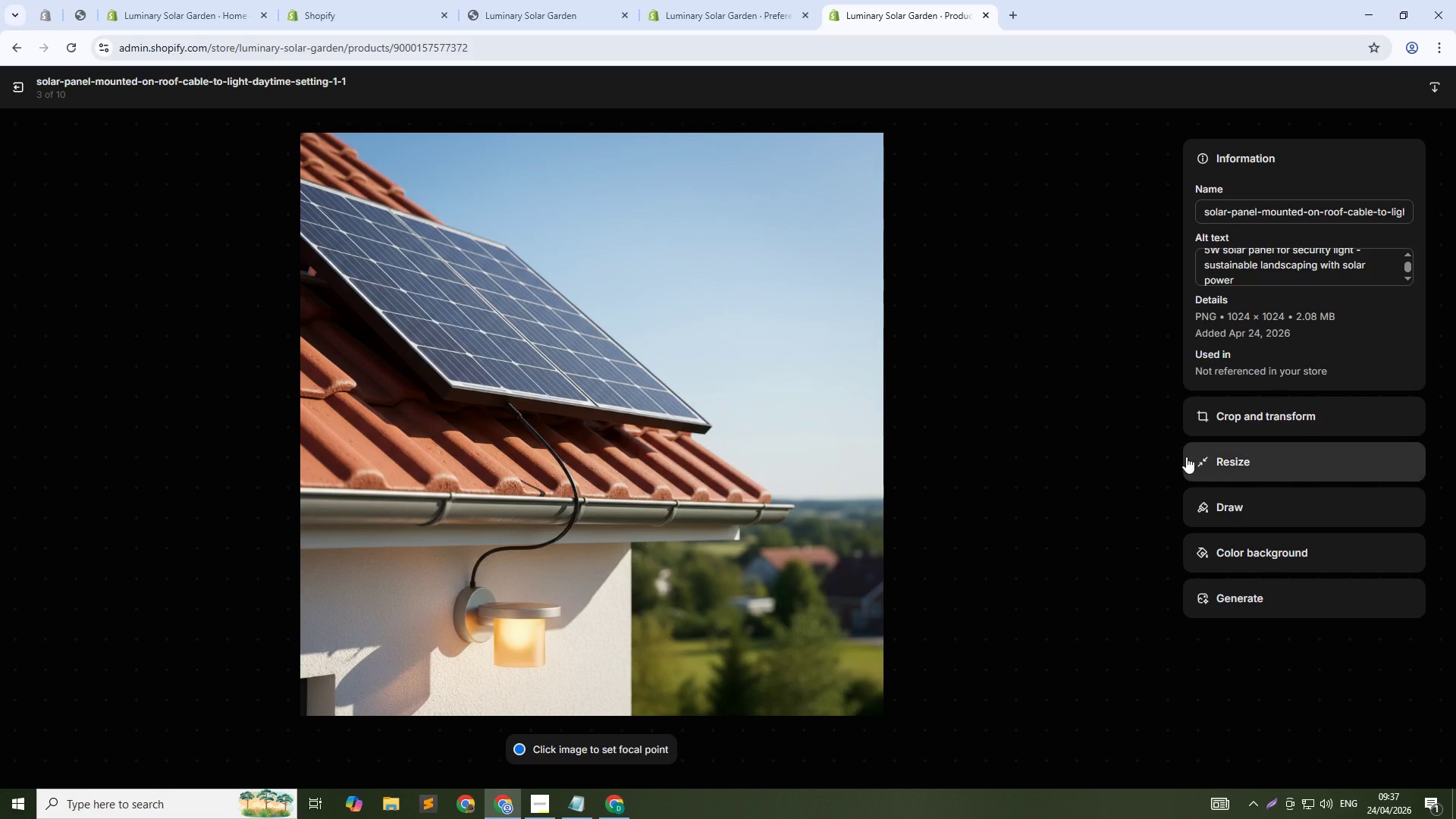 
left_click([1165, 432])
 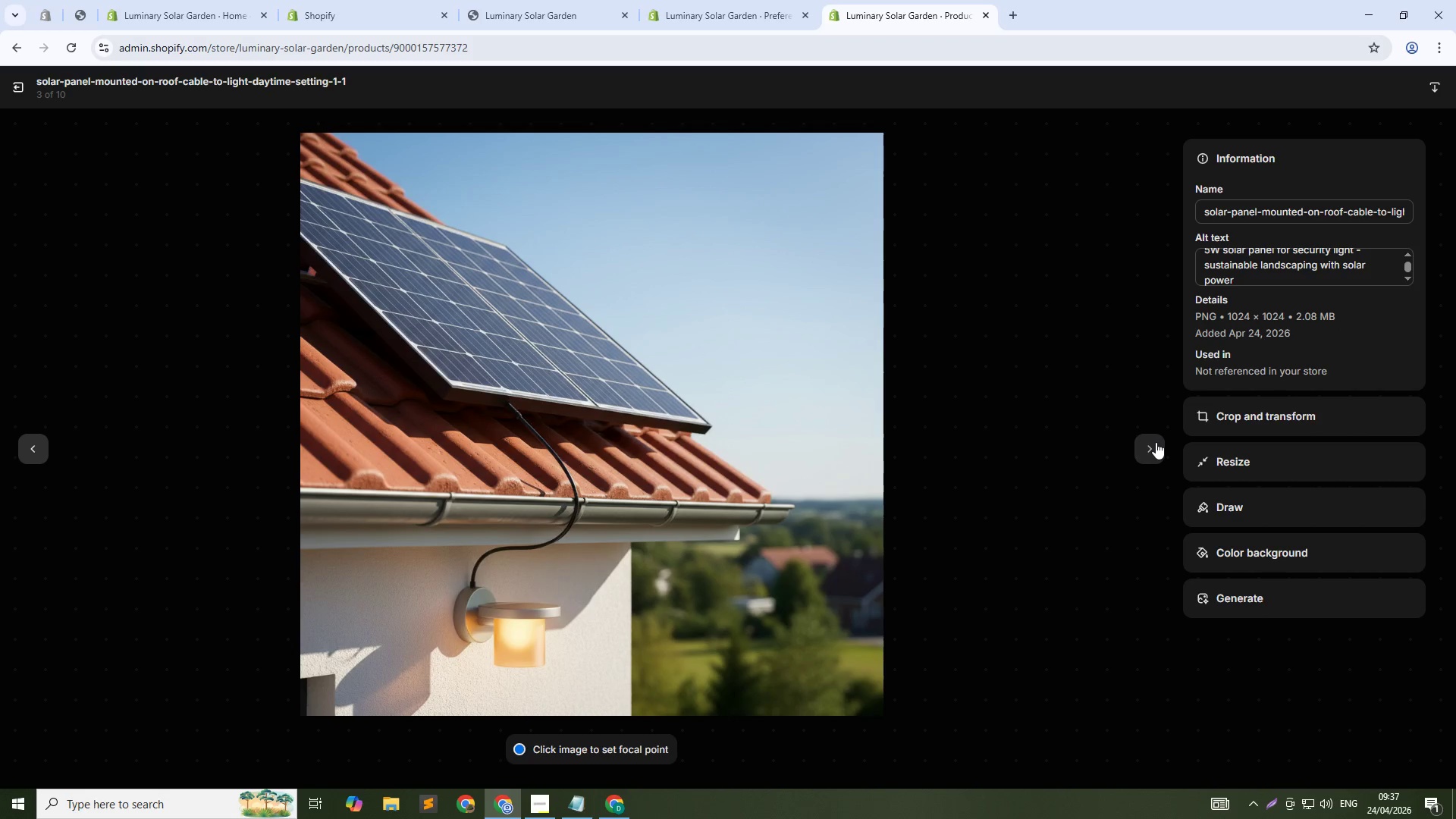 
left_click([1156, 442])
 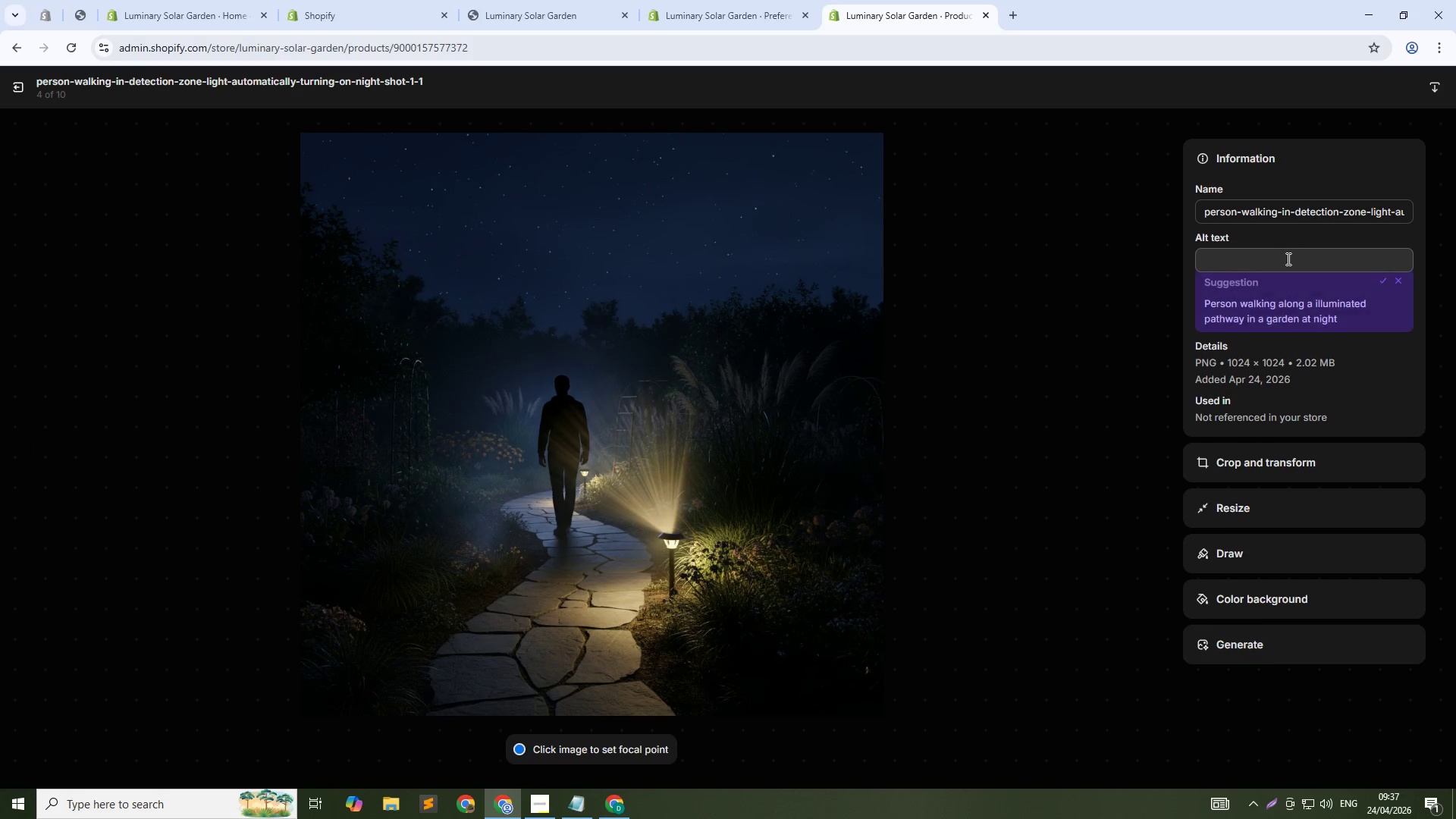 
left_click([1292, 259])
 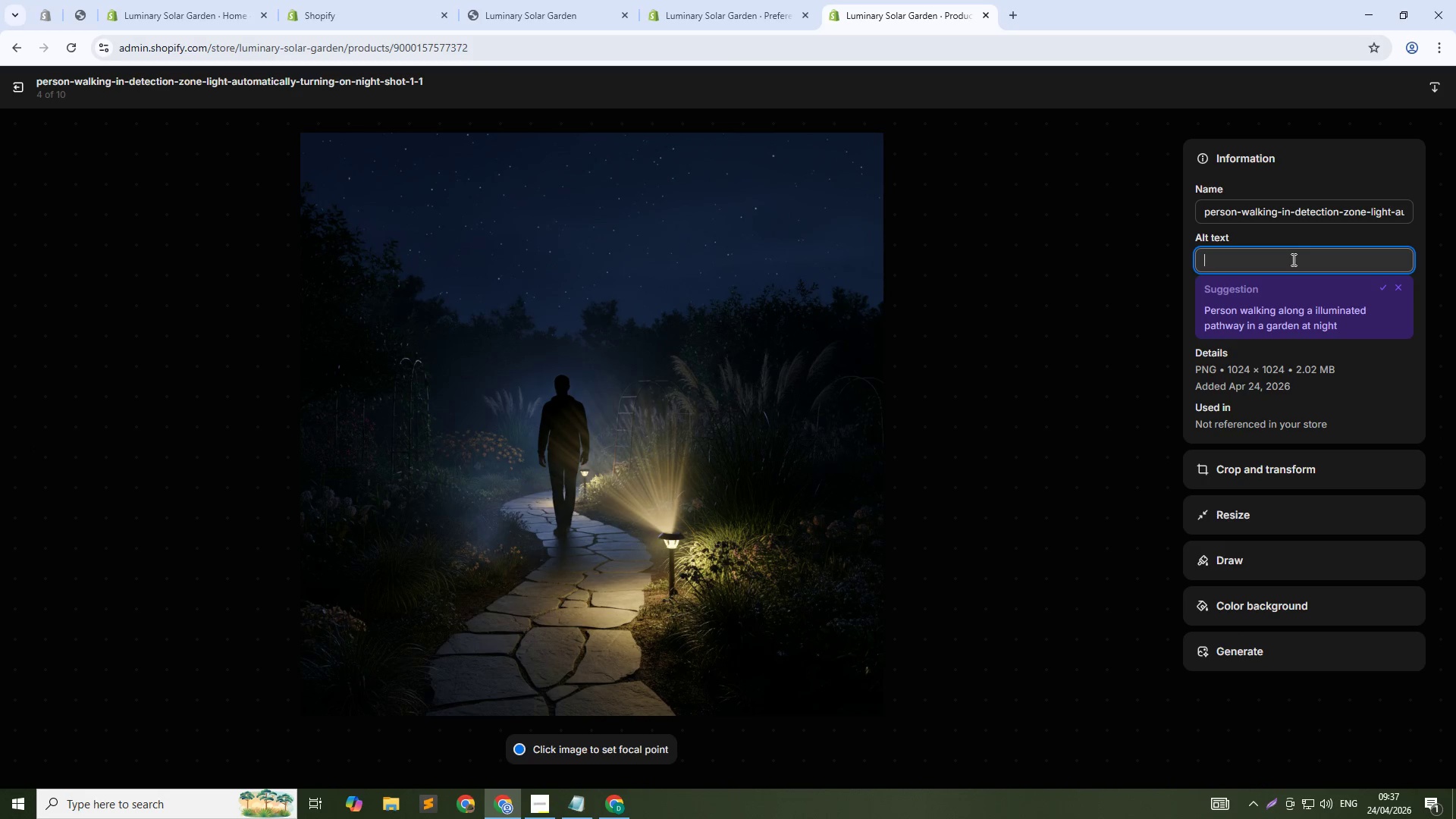 
type(Motion sensor activating security light - solar-powered security for gardne)
key(Backspace)
key(Backspace)
type(ens)
 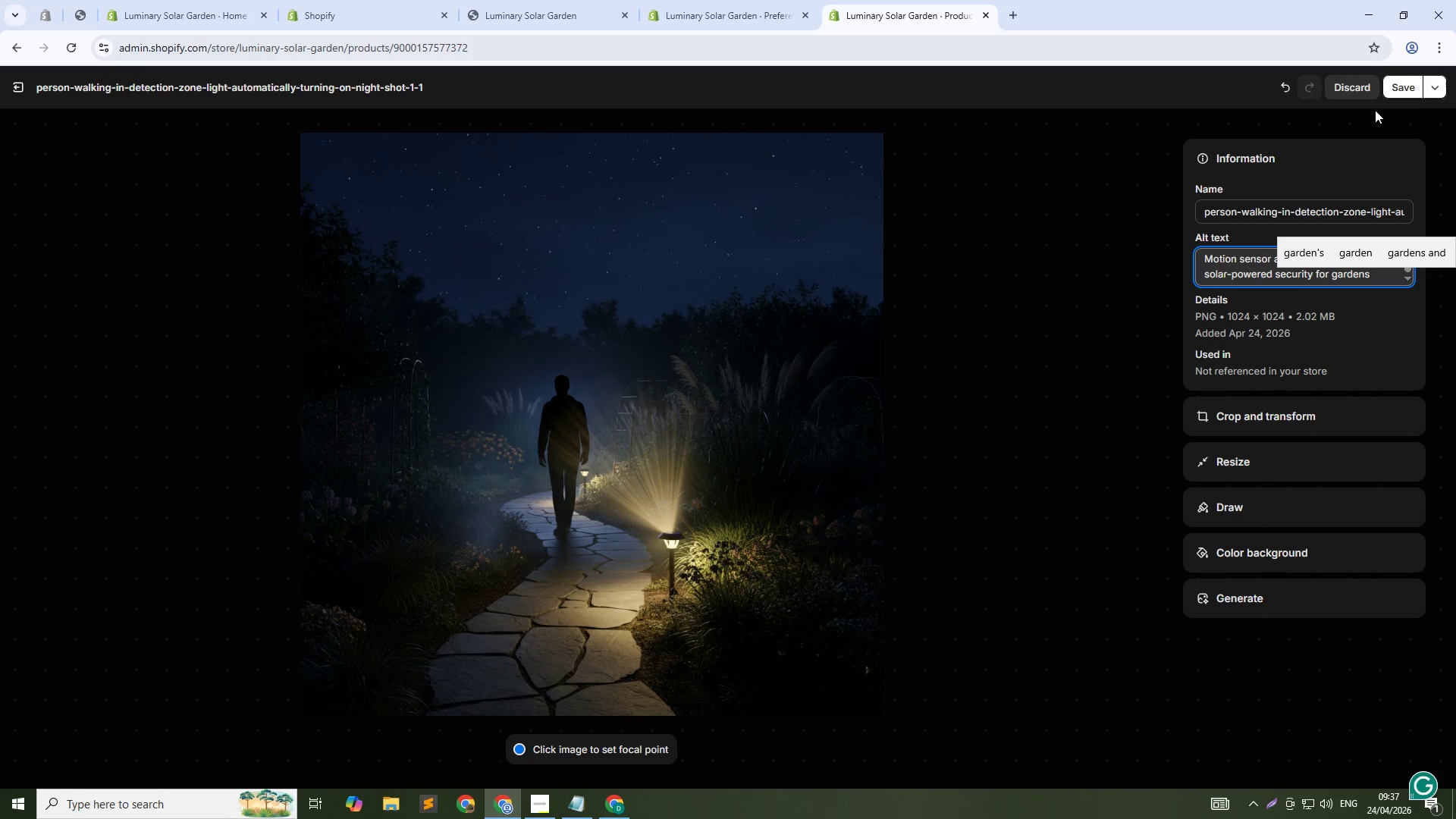 
left_click([1409, 89])
 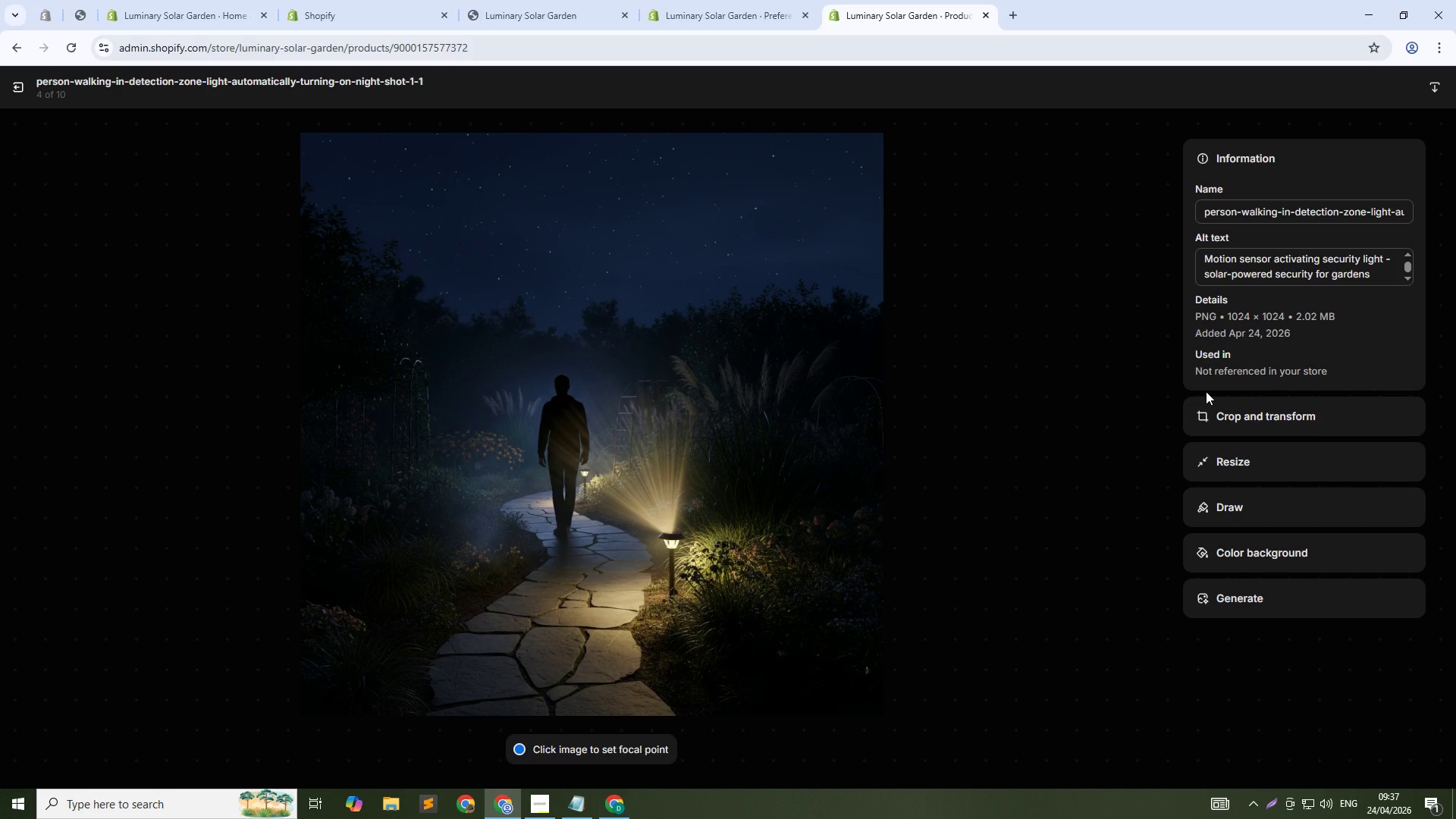 
wait(26.5)
 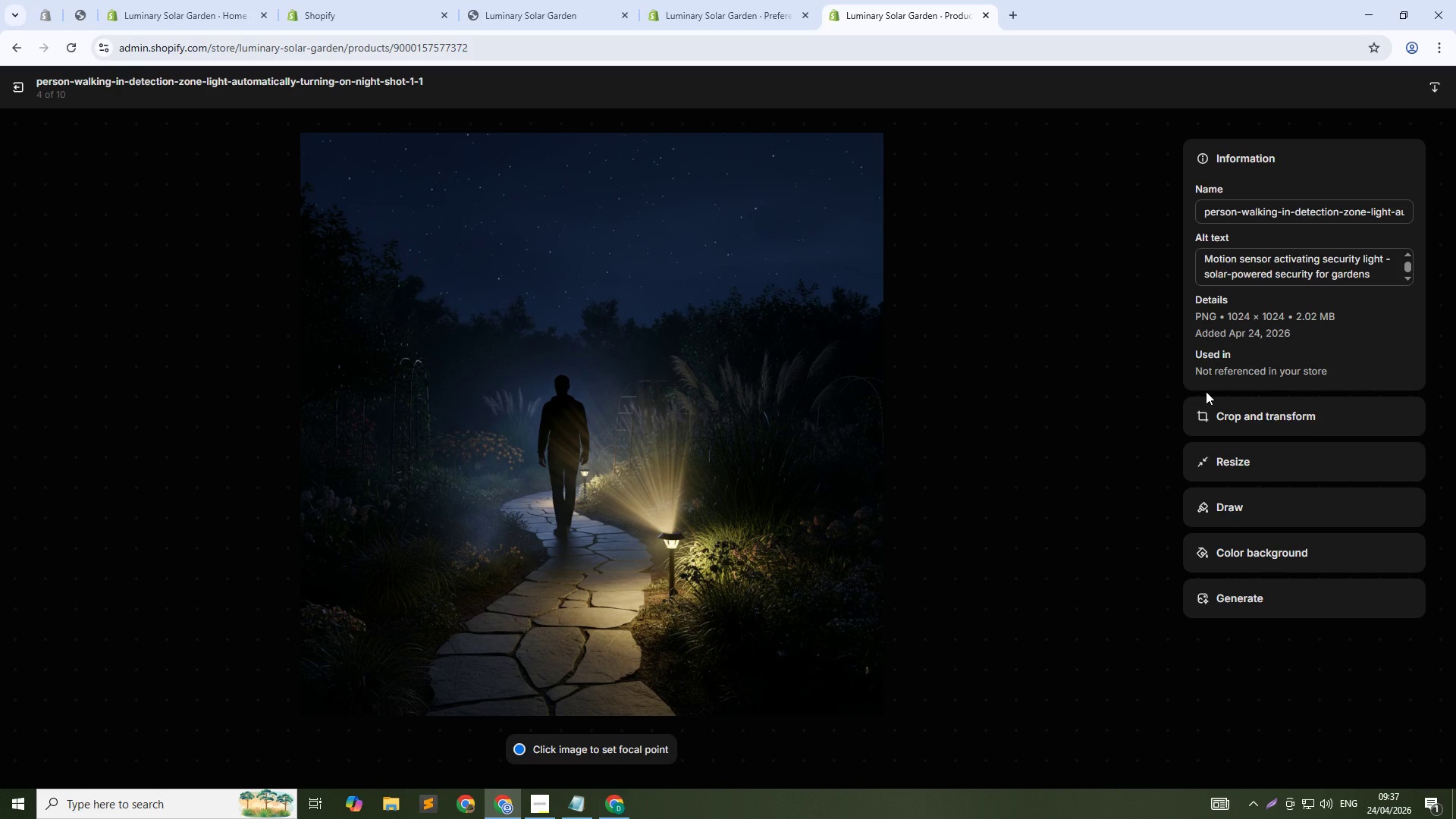 
left_click([1153, 439])
 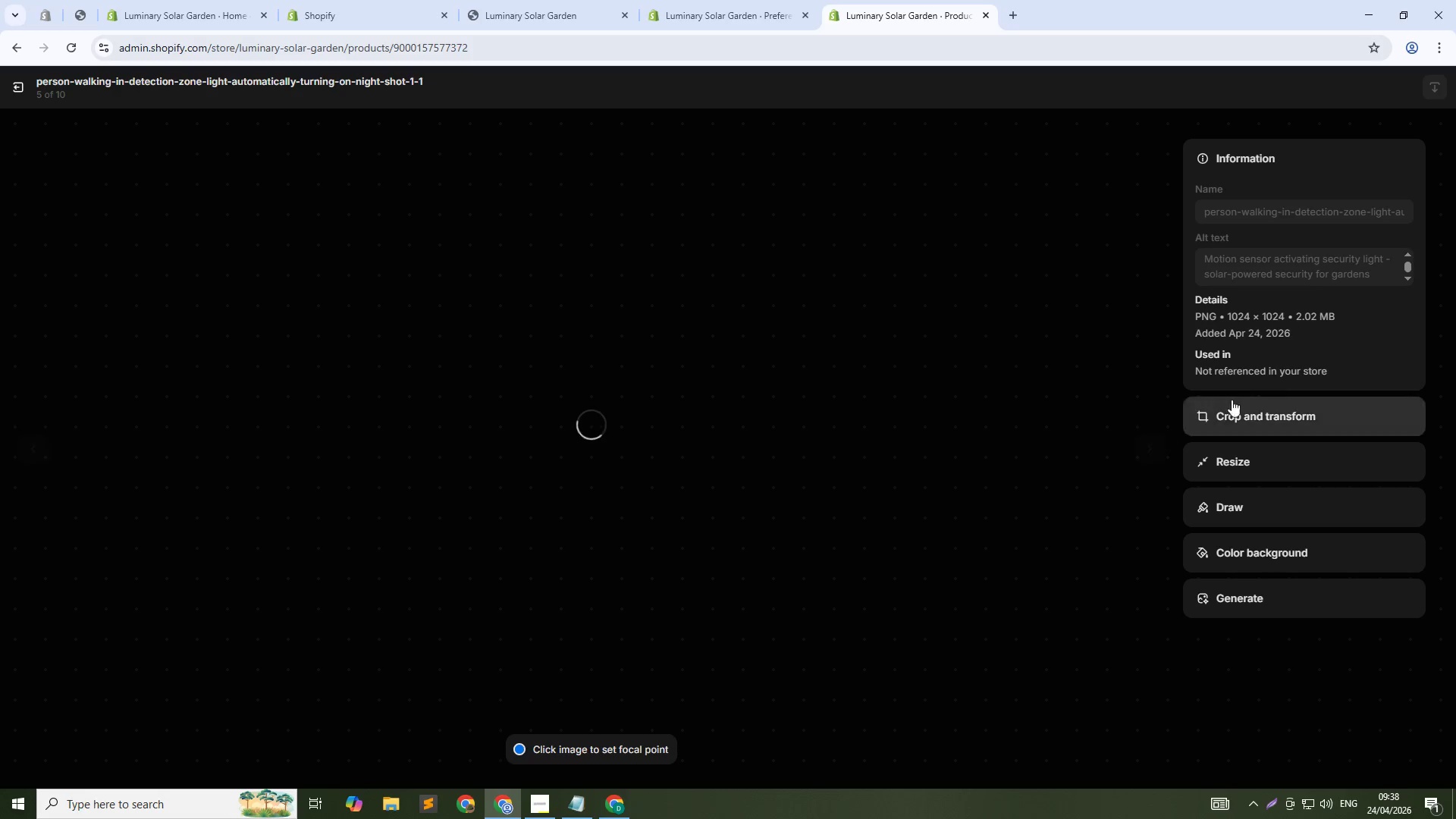 
left_click([1259, 266])
 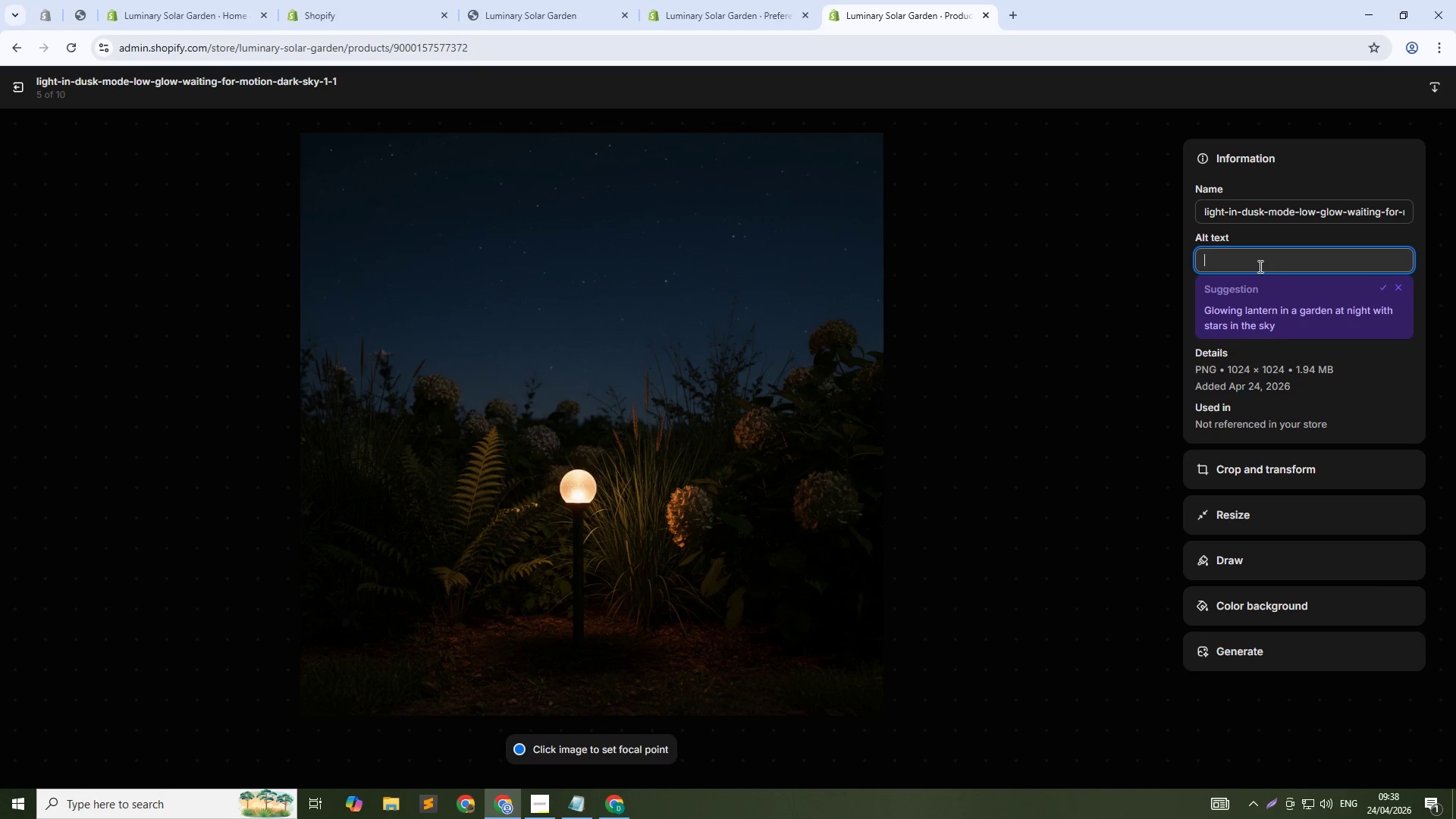 
type(Solar security light in)
key(Backspace)
key(Backspace)
key(Backspace)
type( in standby mode - eco-friendly f)
key(Backspace)
type(garden protection)
 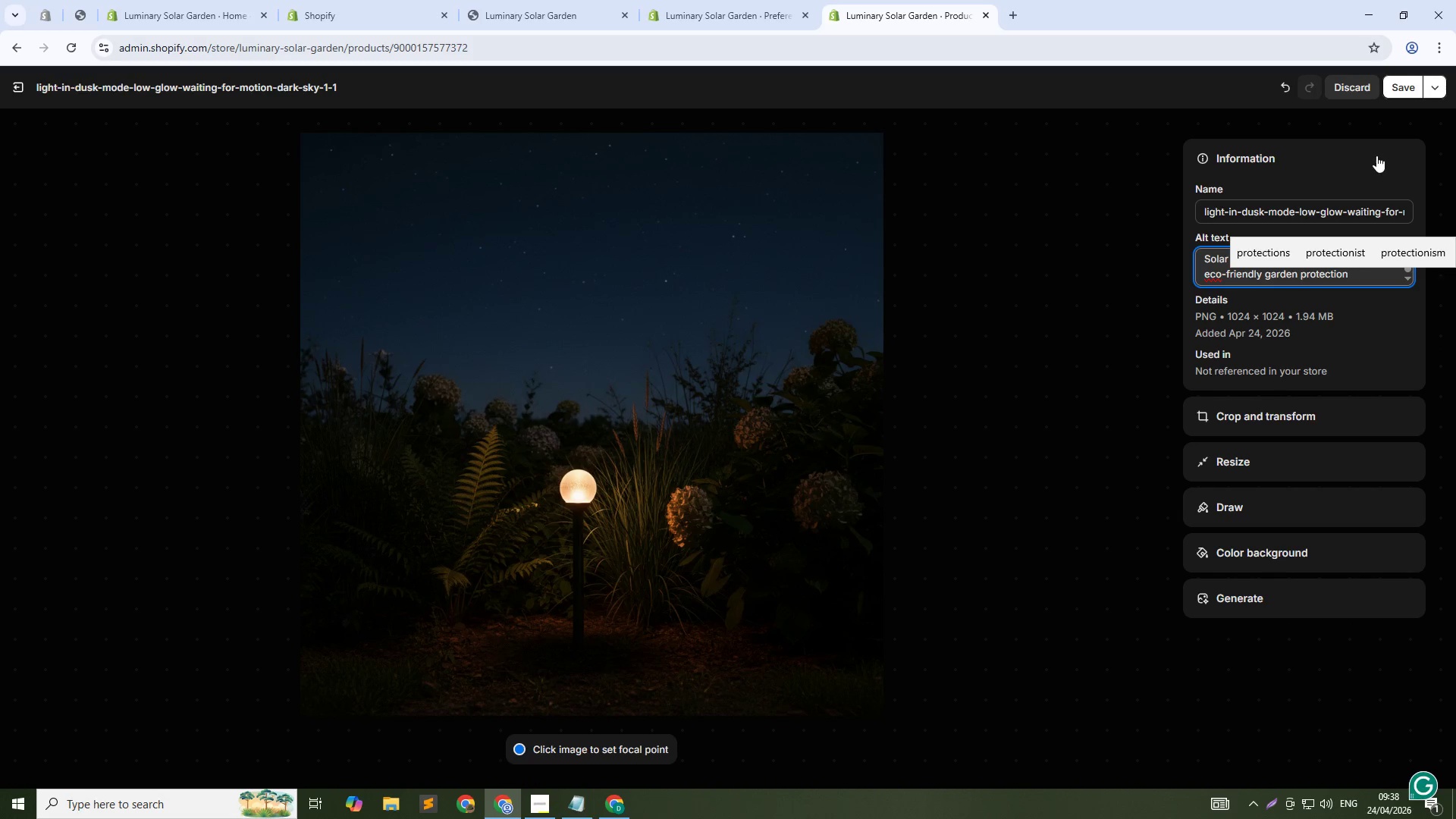 
left_click([1401, 92])
 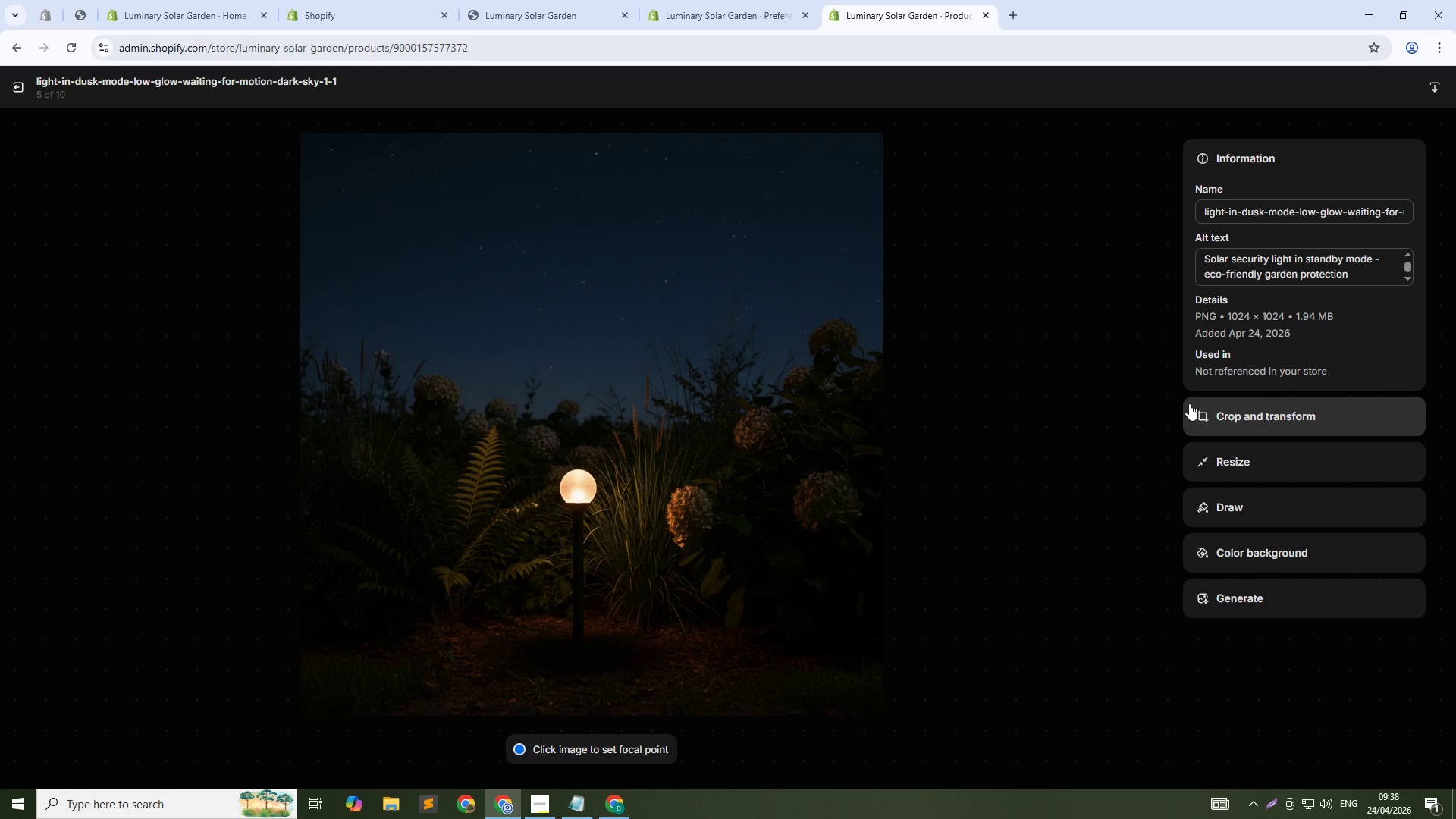 
left_click([1147, 440])
 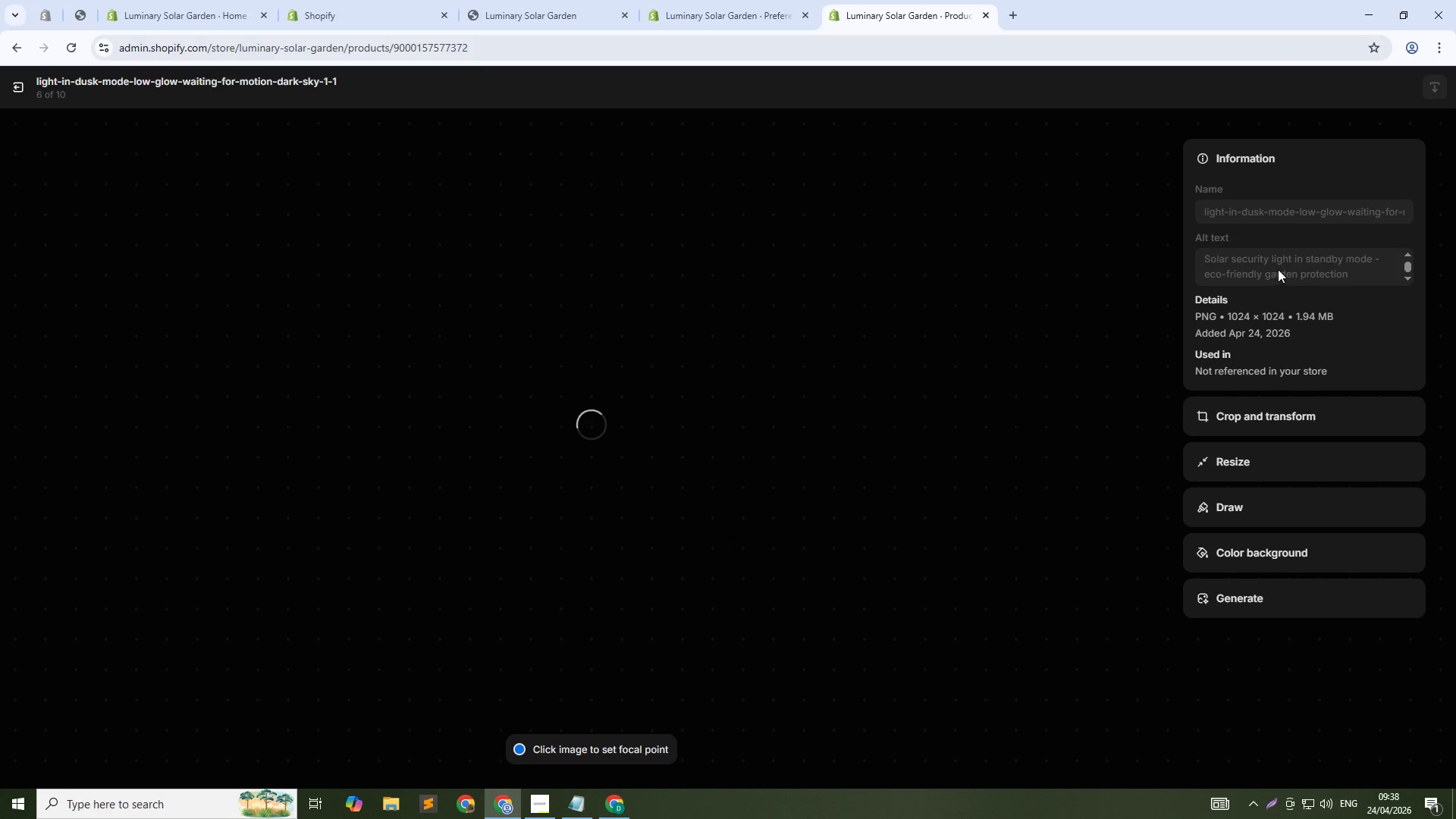 
left_click([1282, 262])
 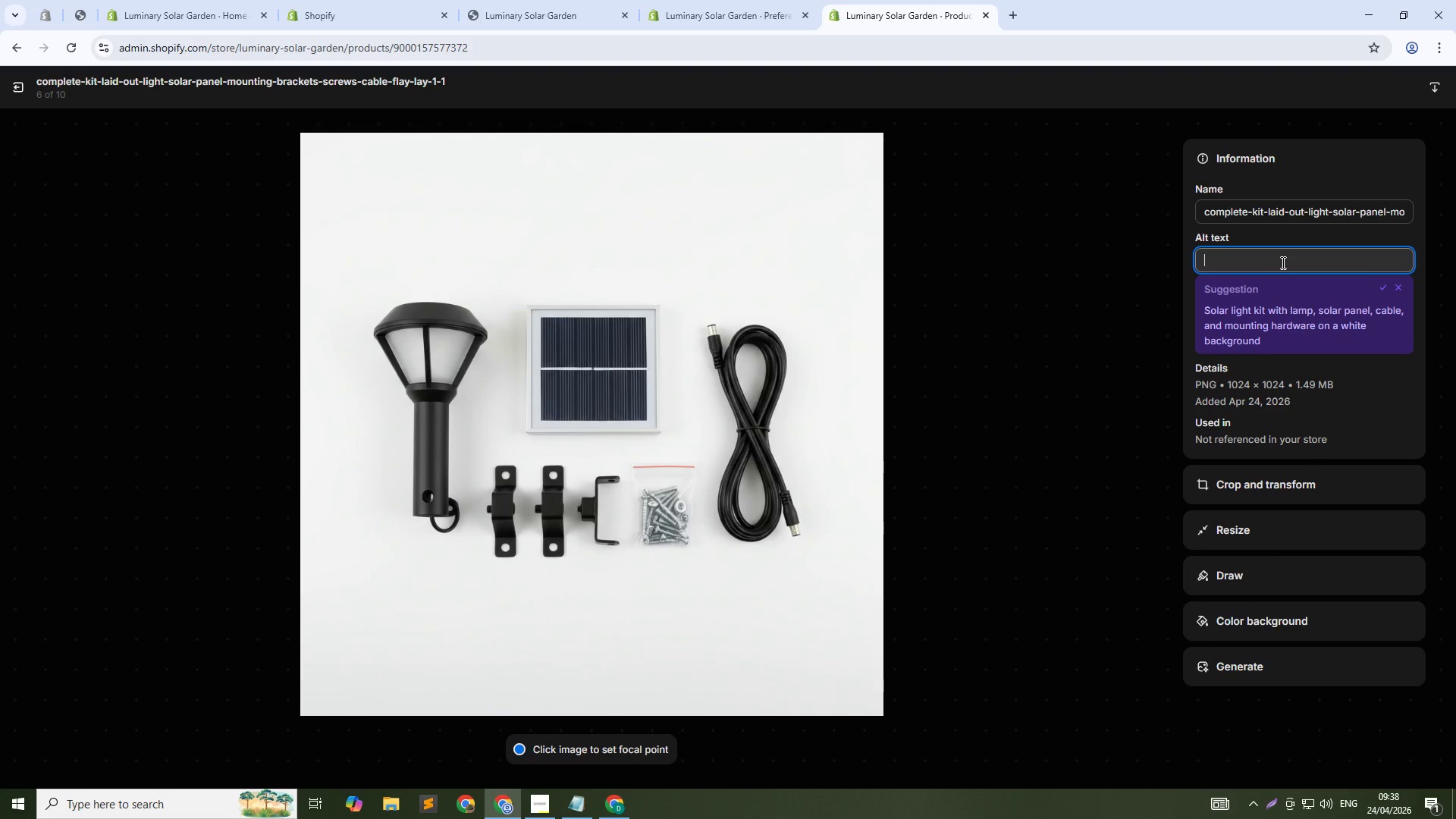 
type(Complete solar motion sensor light kit - sustainable garden security)
 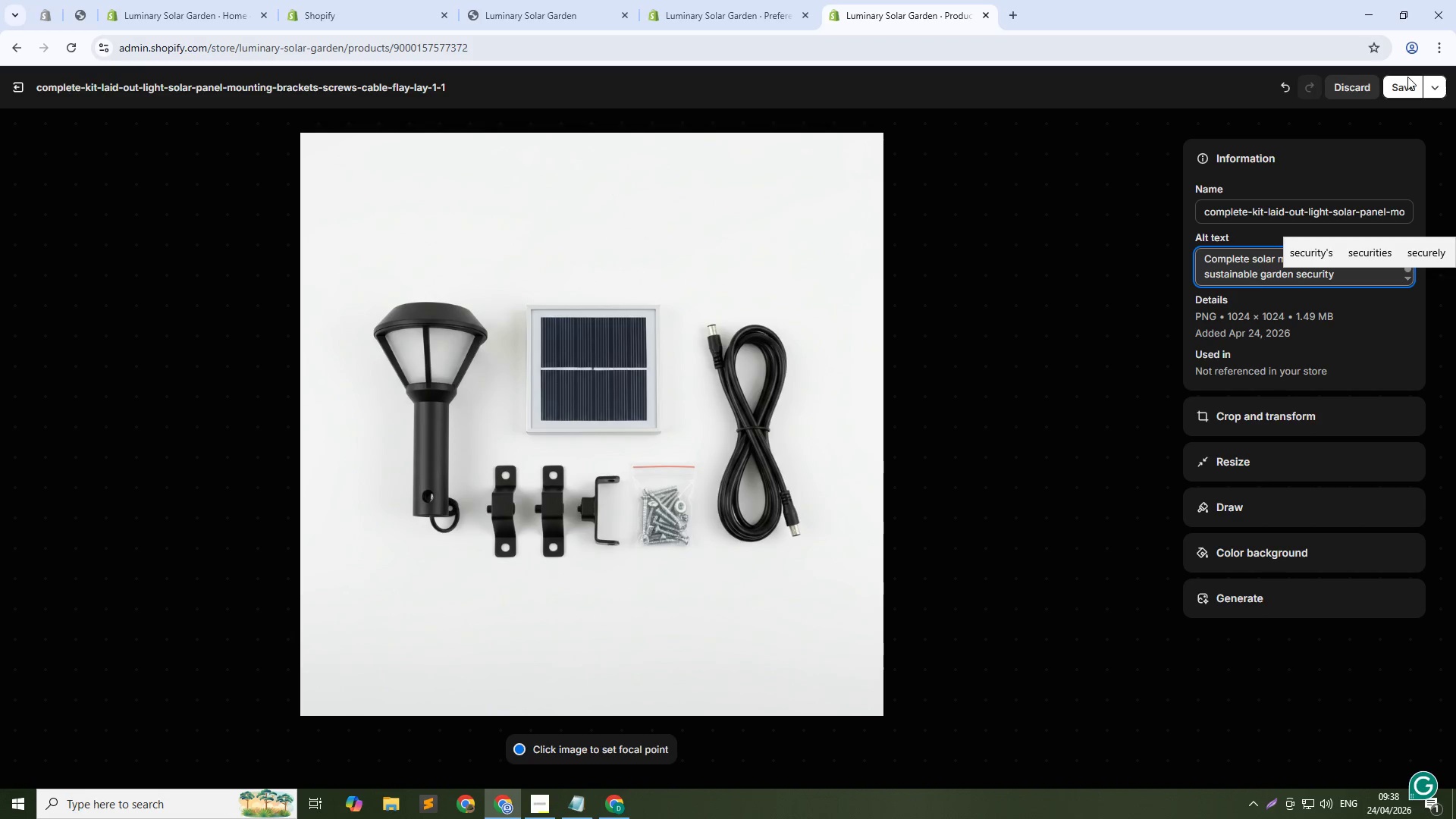 
left_click([1407, 86])
 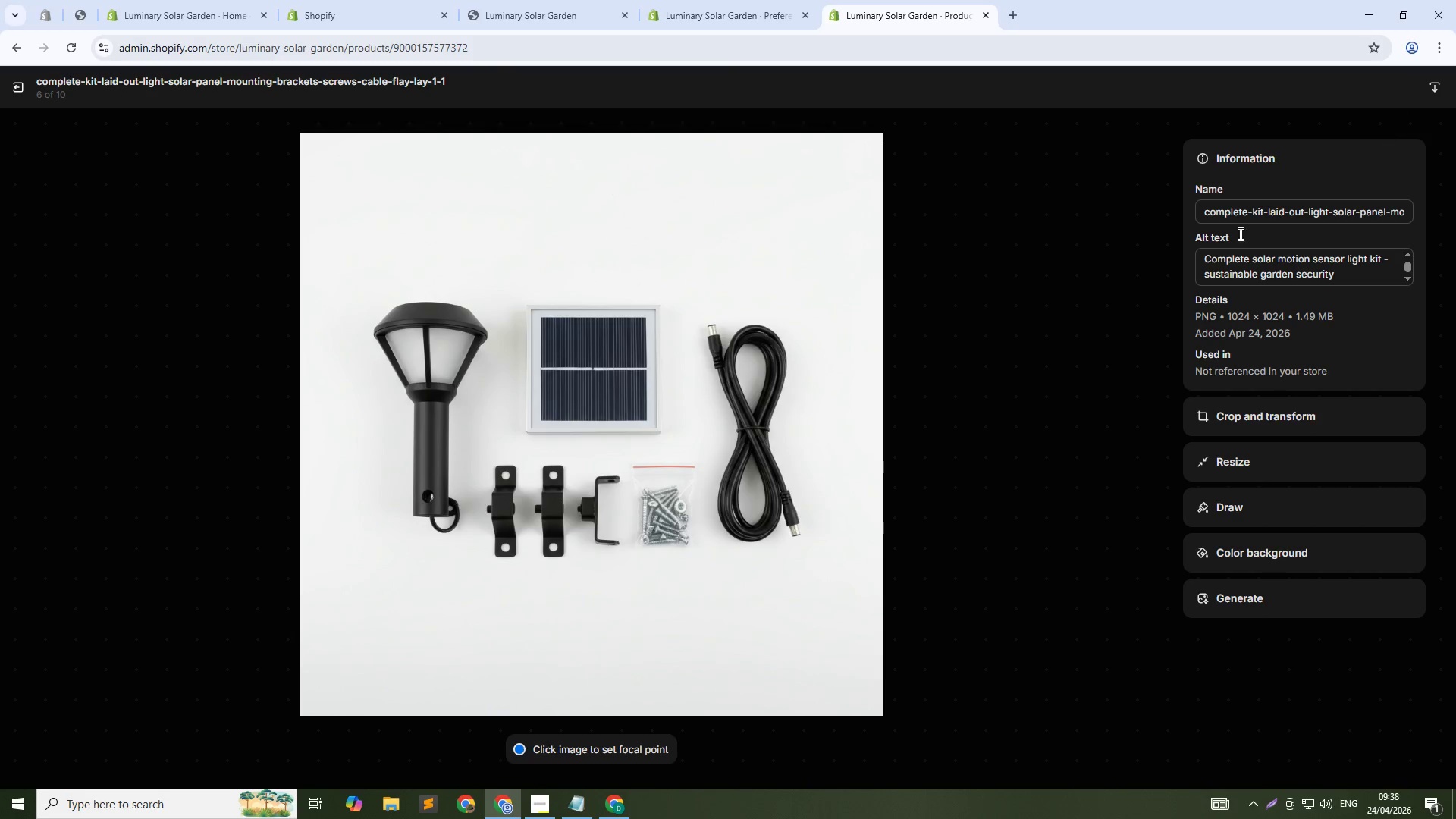 
left_click([1149, 441])
 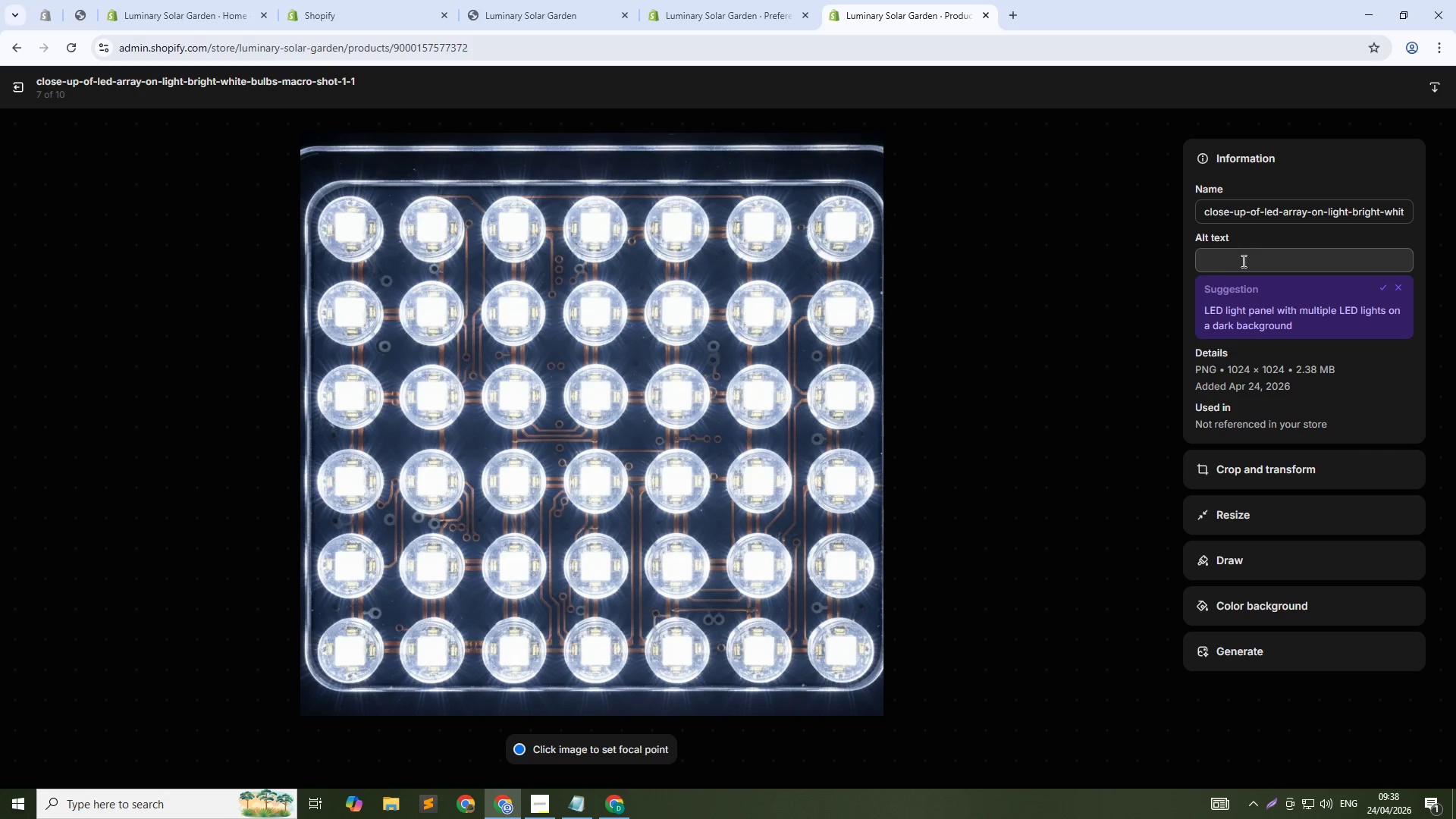 
left_click([1243, 262])
 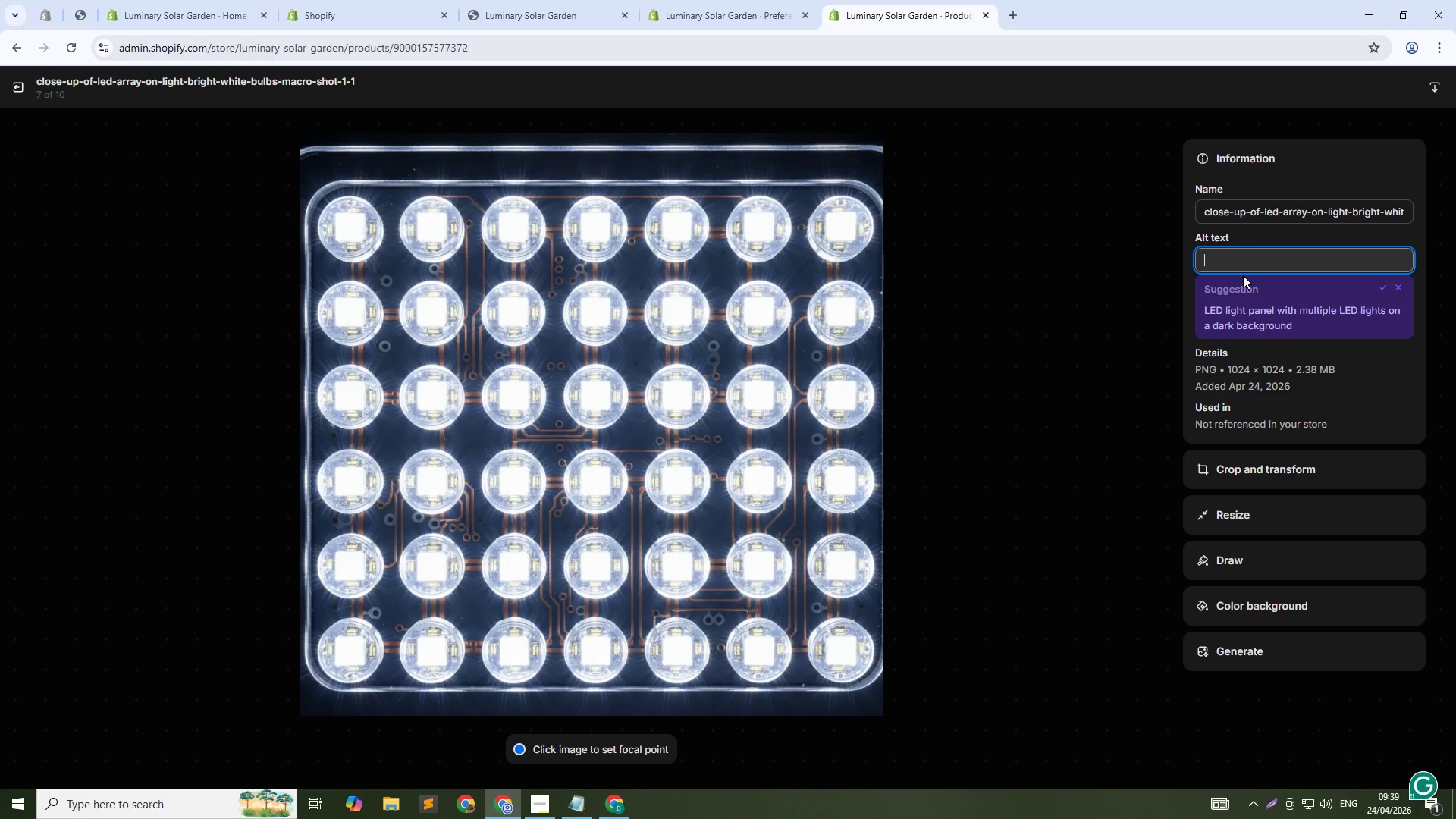 
type(800 li)
key(Backspace)
type(umen LED array on solar security light - off )
key(Backspace)
type(-grif)
key(Backspace)
type(d fa)
key(Backspace)
key(Backspace)
type(garden lighting)
 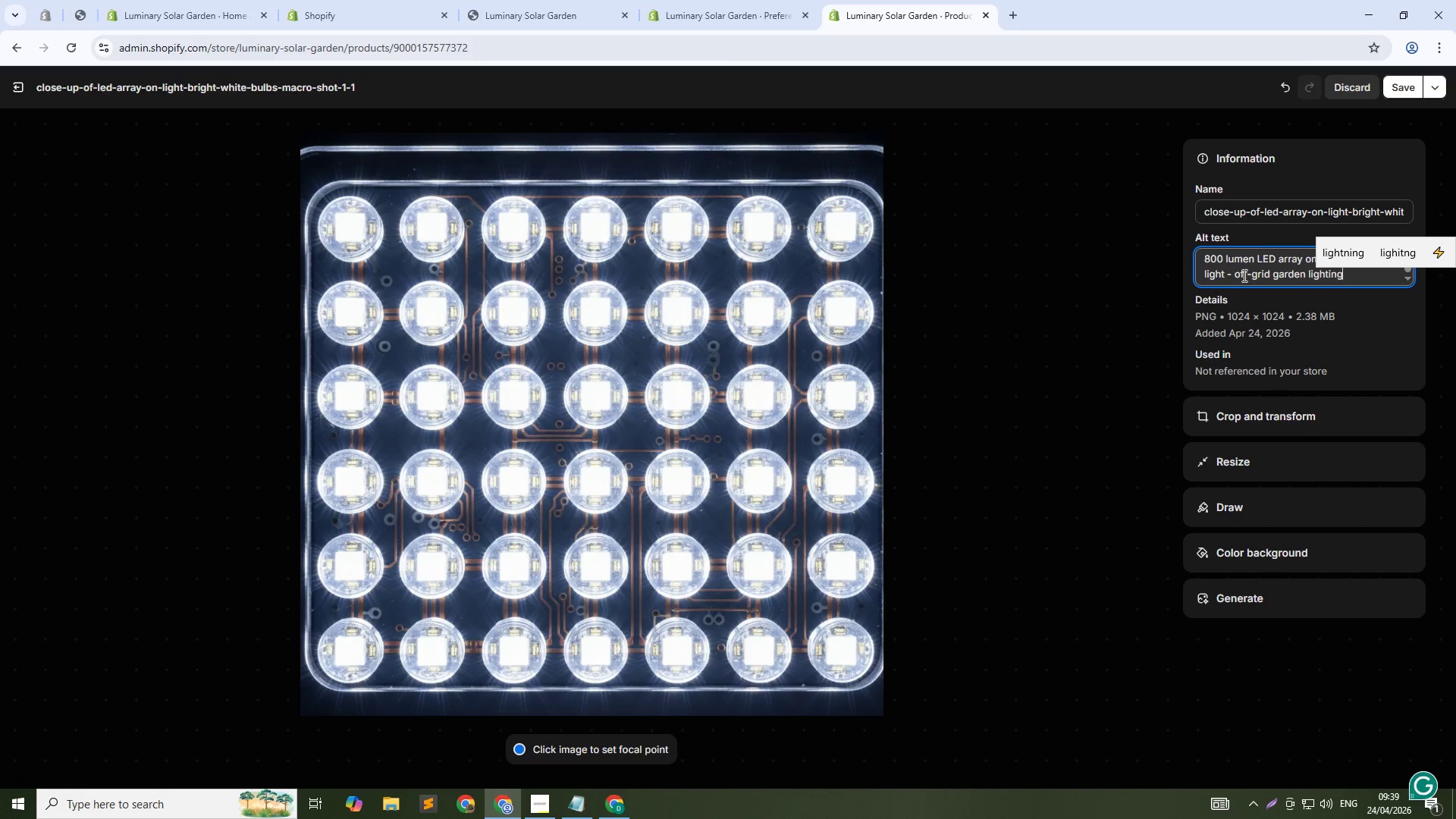 
left_click([1395, 93])
 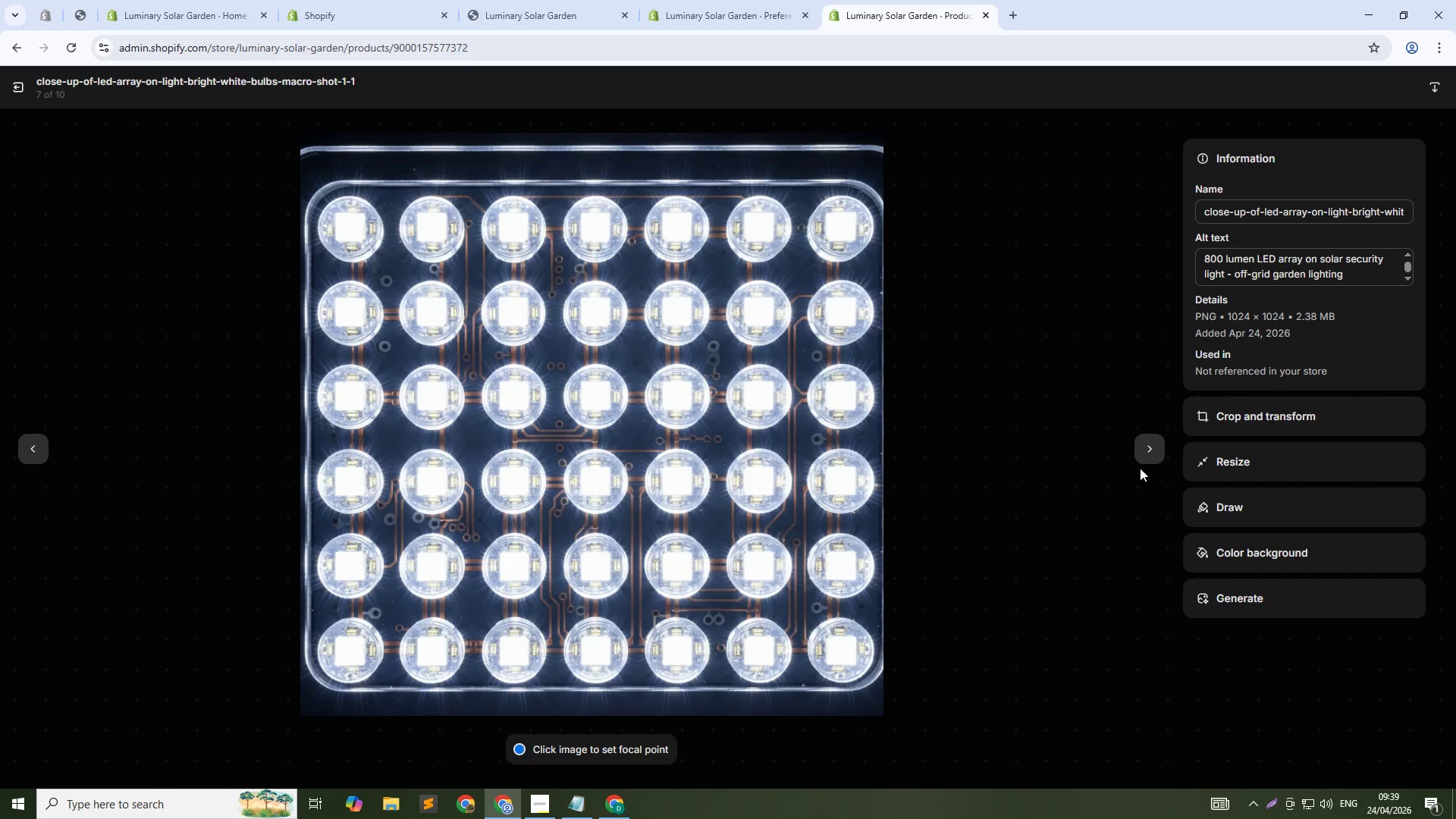 
wait(6.75)
 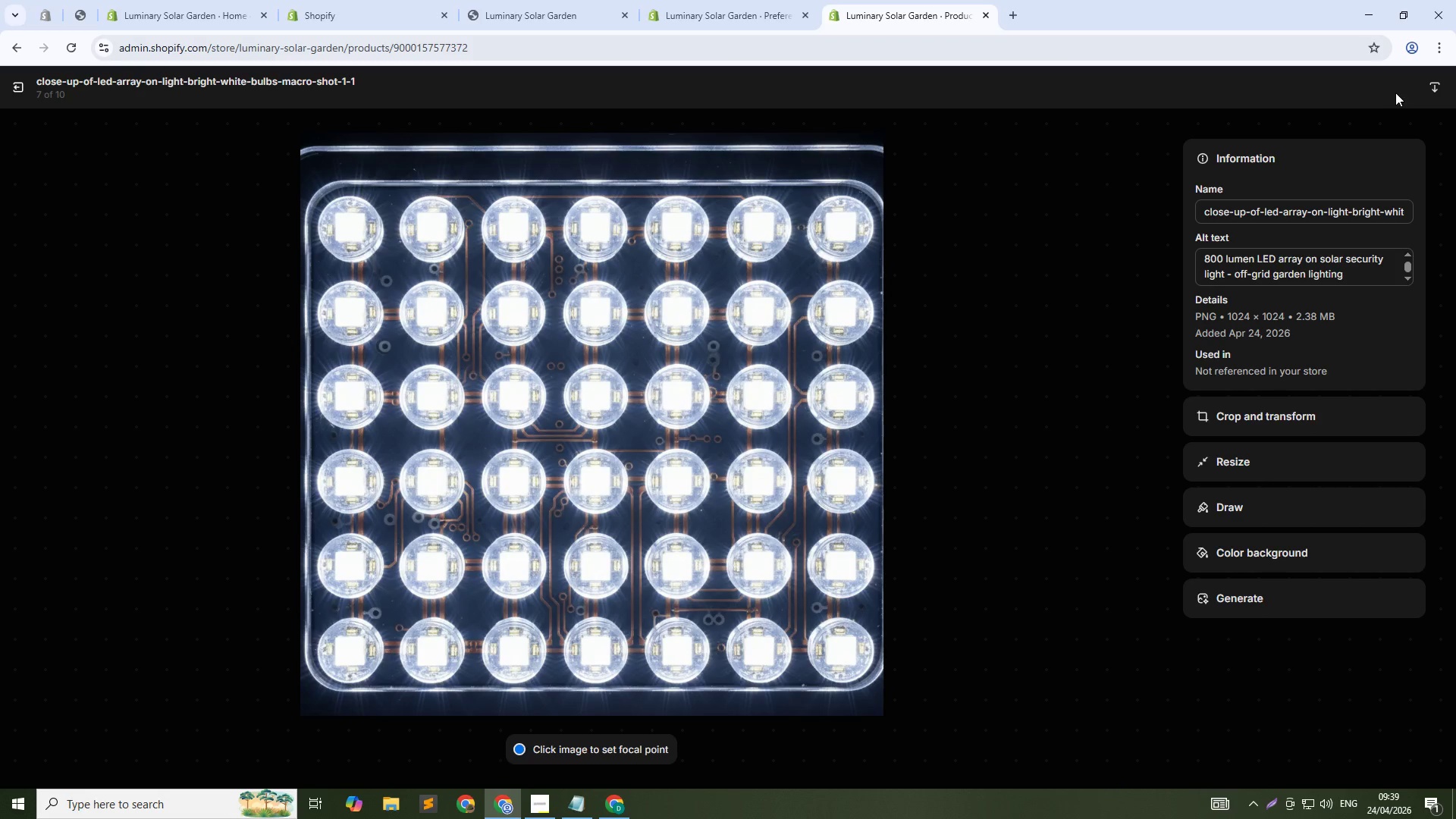 
left_click([1152, 450])
 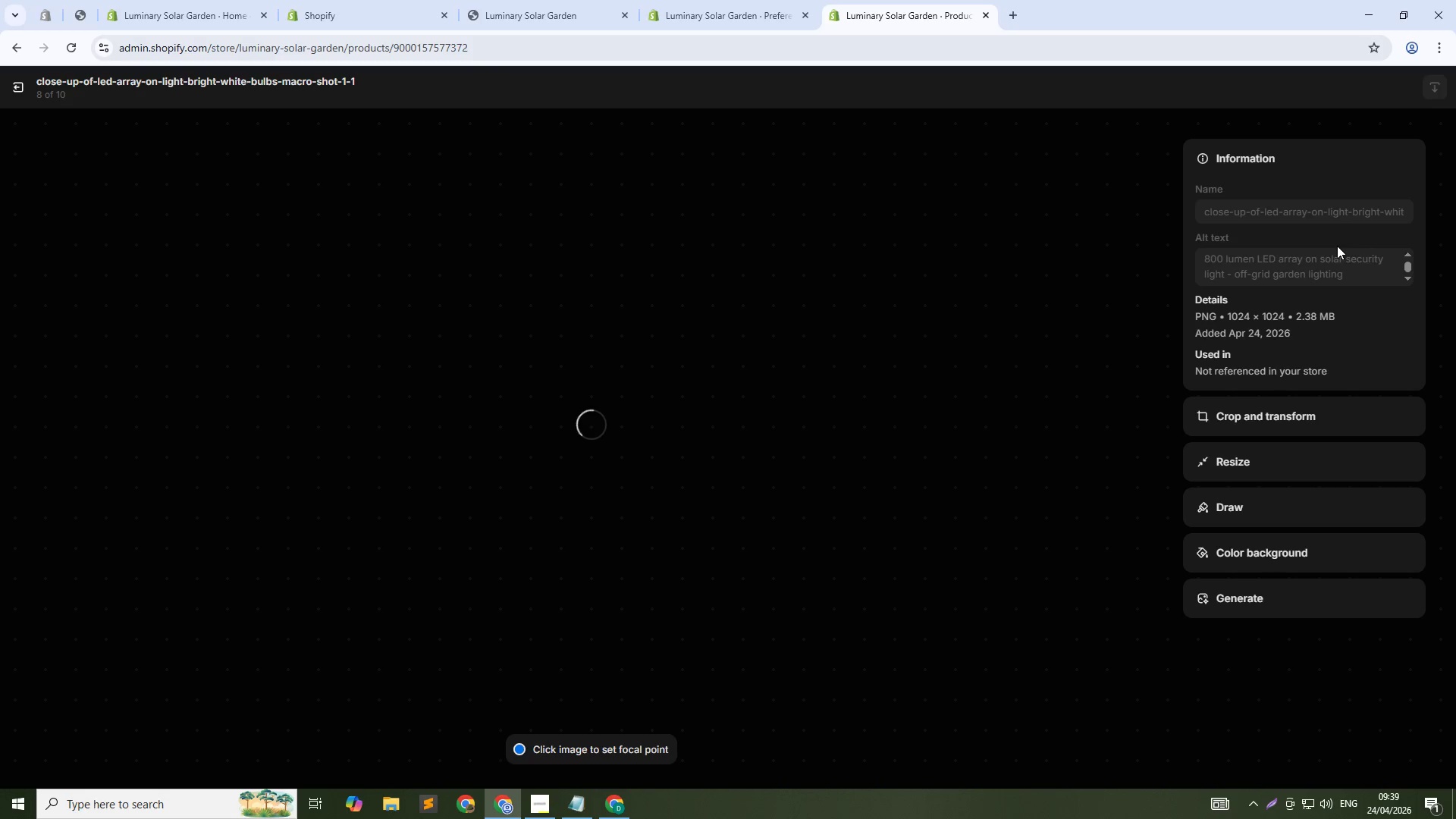 
left_click([1339, 264])
 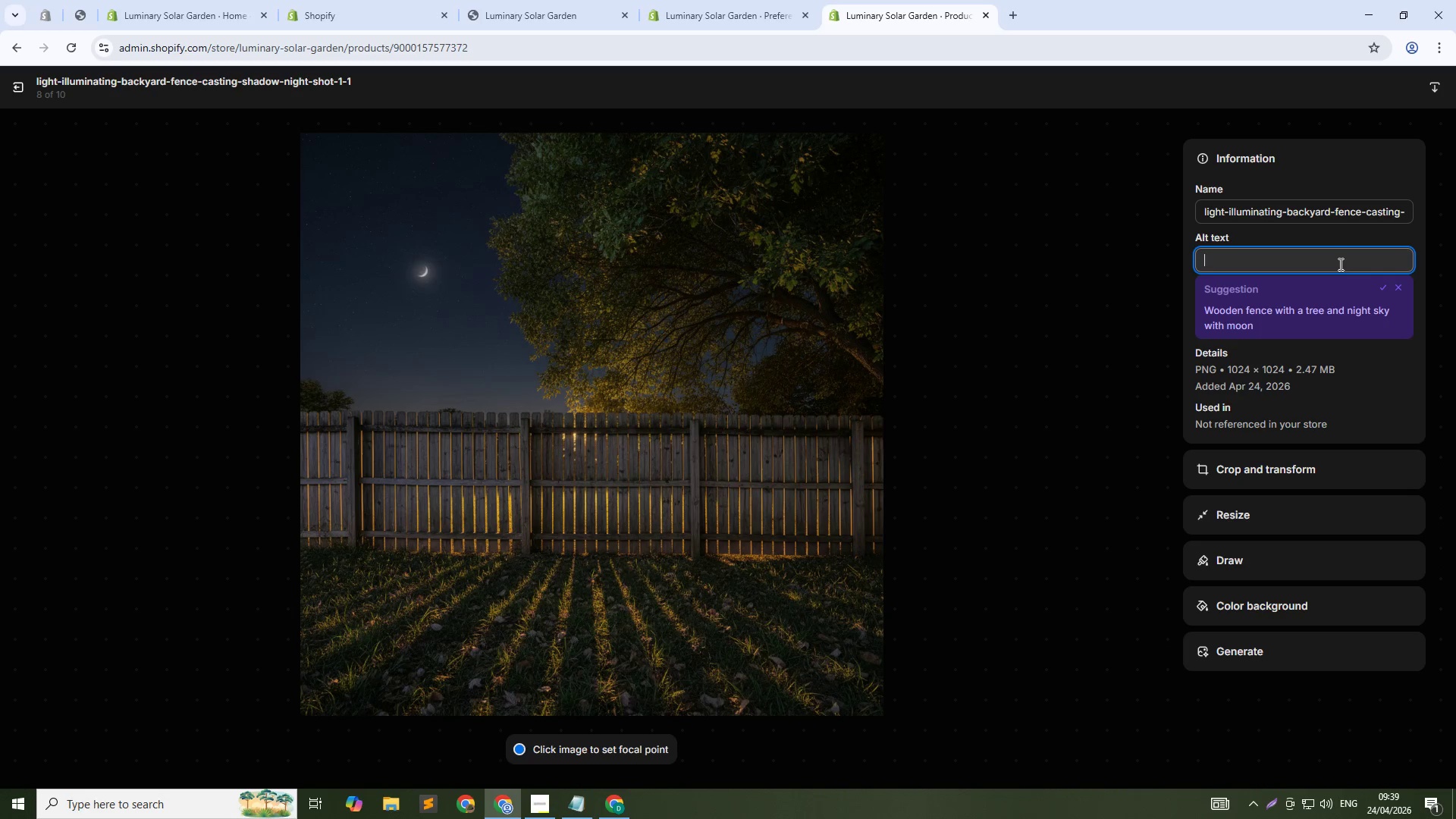 
type(Solar floodlight illuminating backyard - solar-powered security for gardens)
 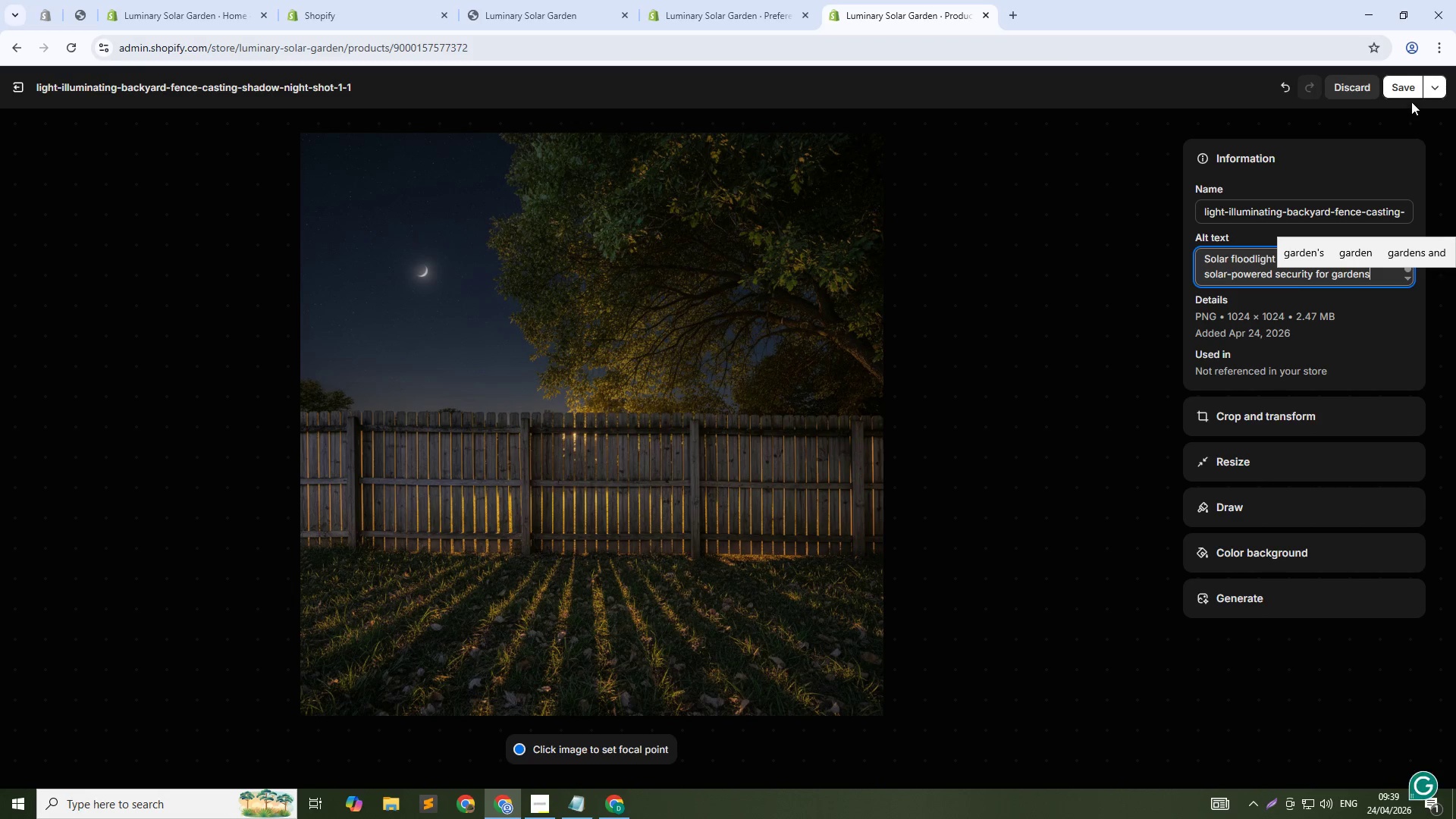 
left_click([1406, 91])
 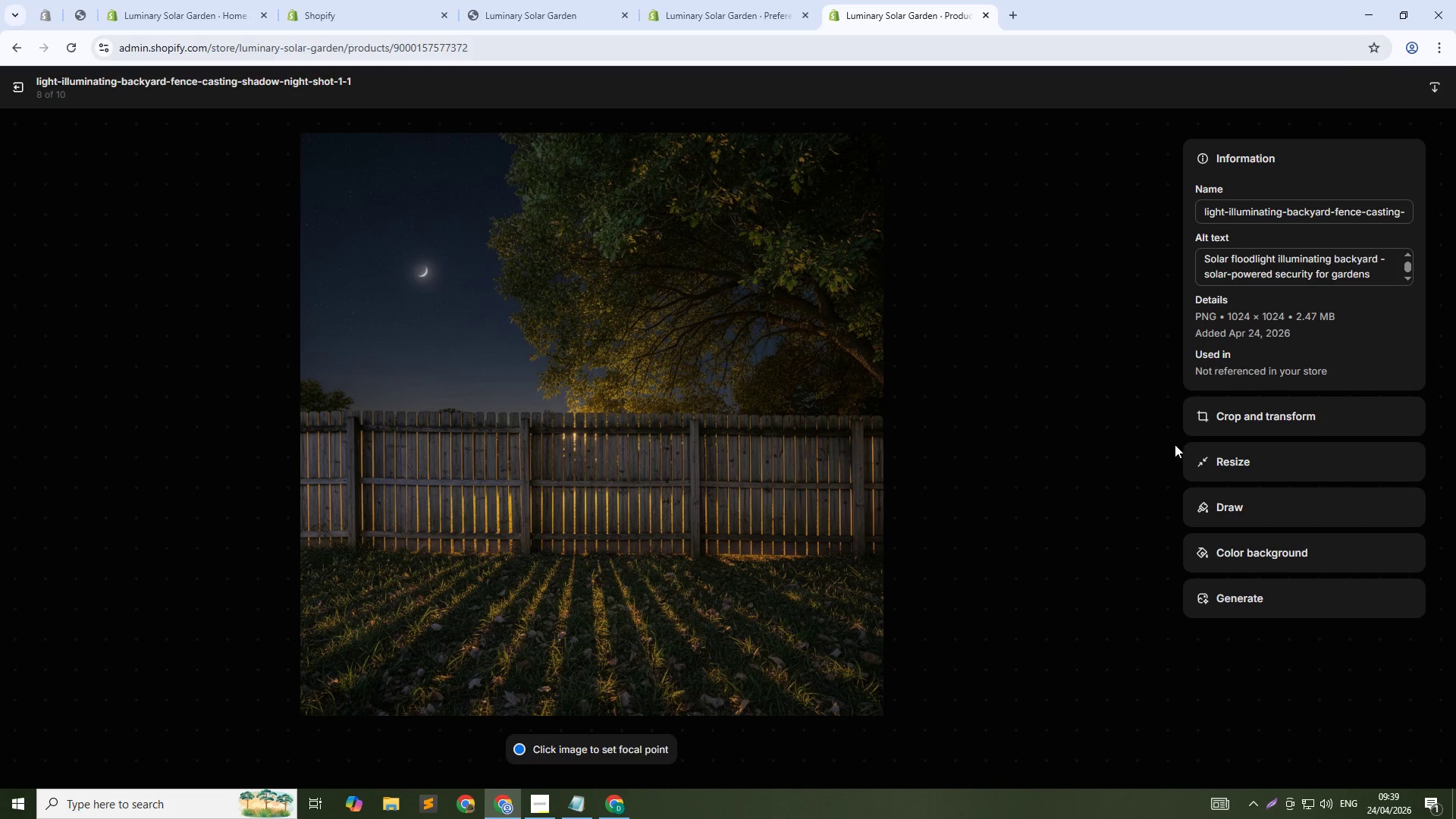 
left_click([1151, 446])
 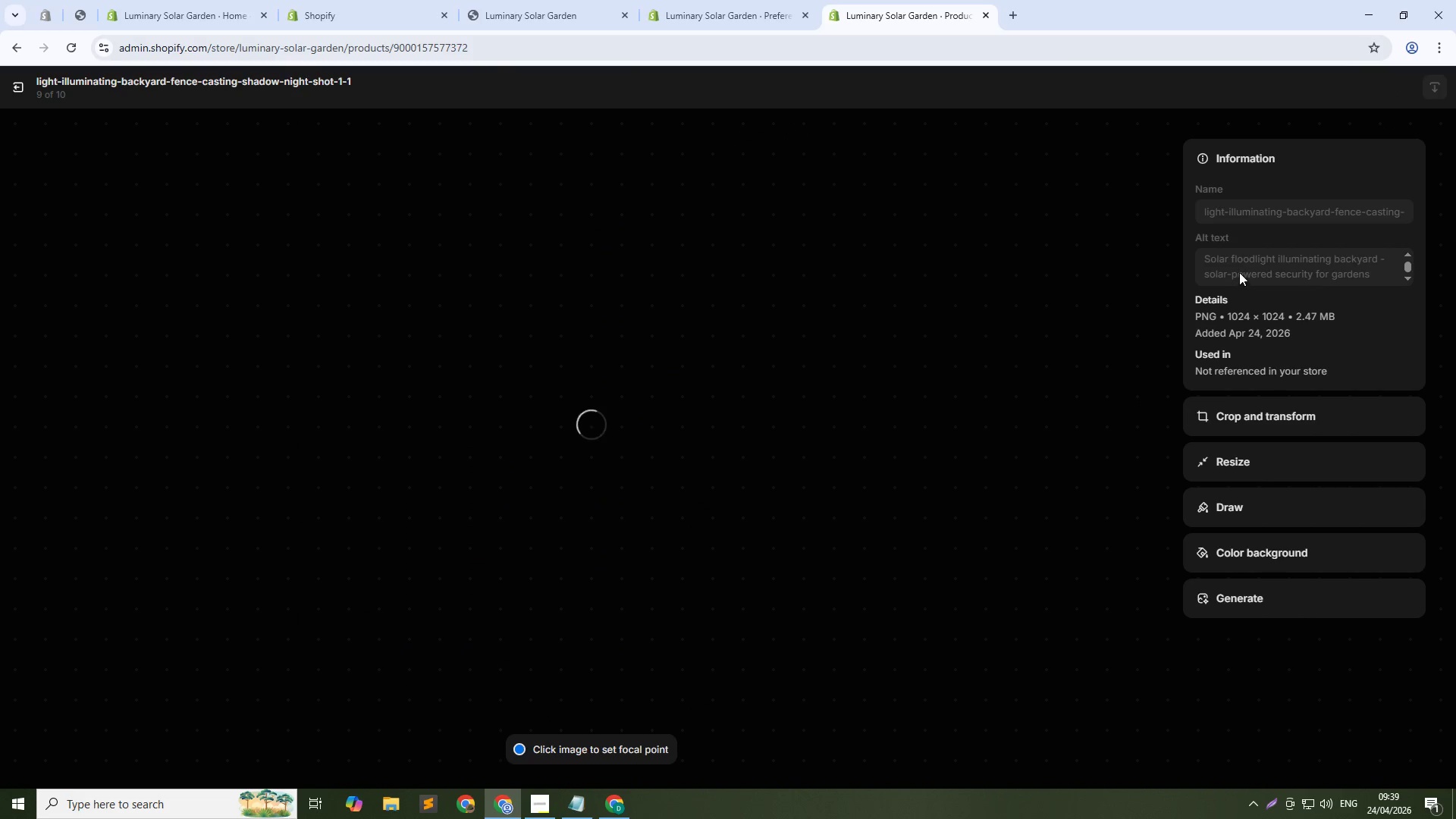 
left_click([1256, 263])
 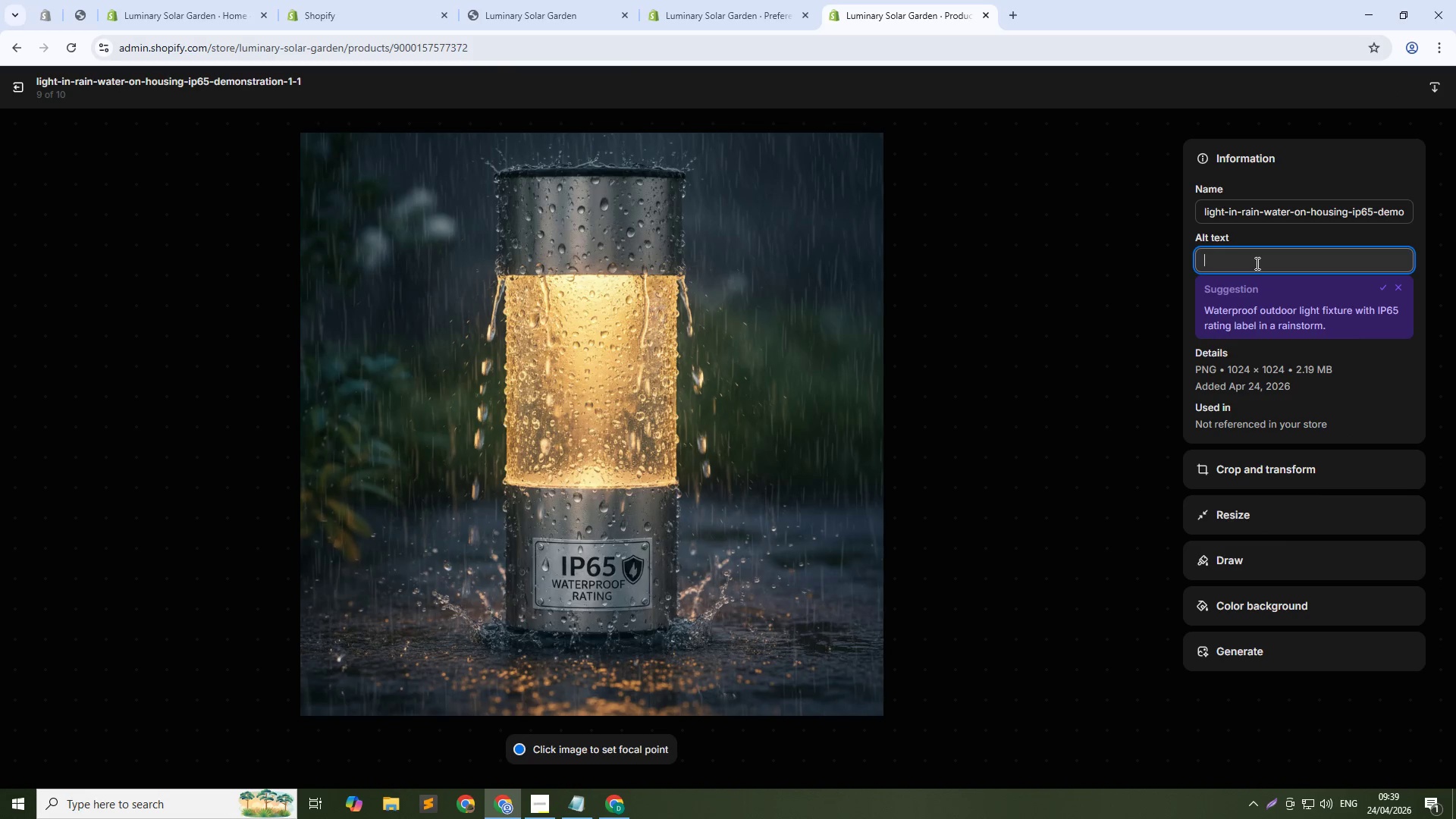 
type(Weather-resistant solar security light - IP65)
 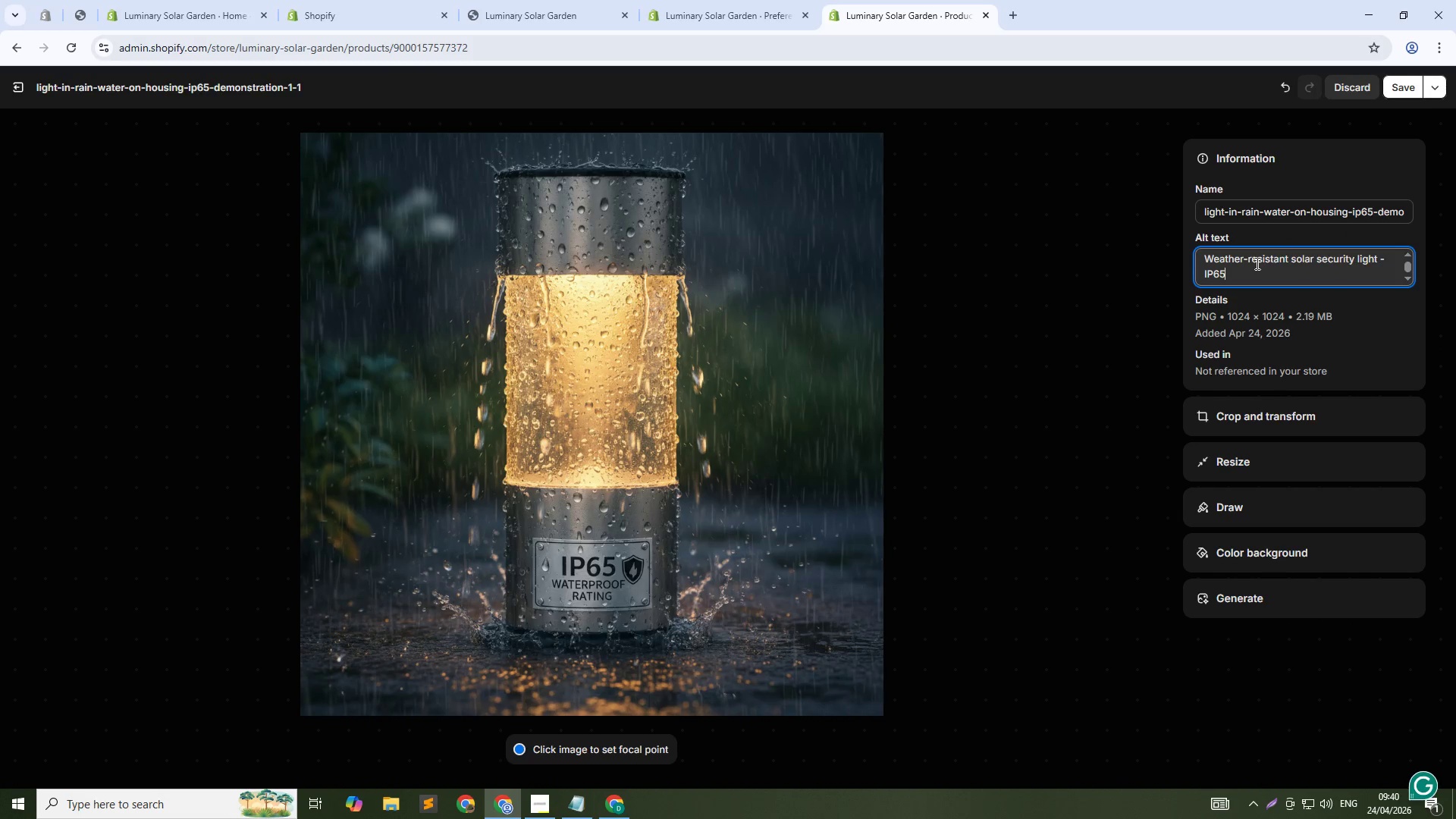 
wait(13.2)
 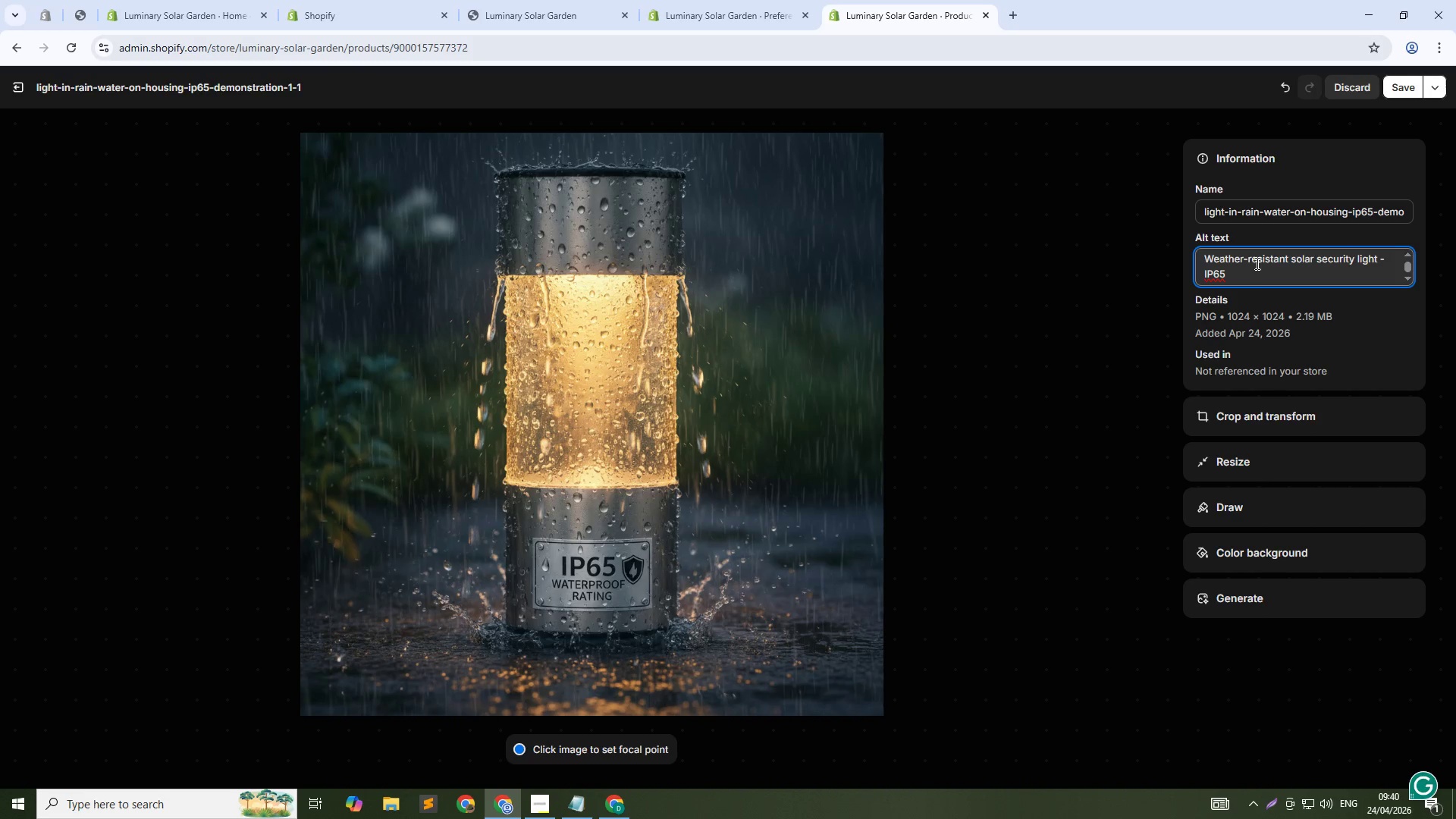 
type( rated for sustainable landscaping)
 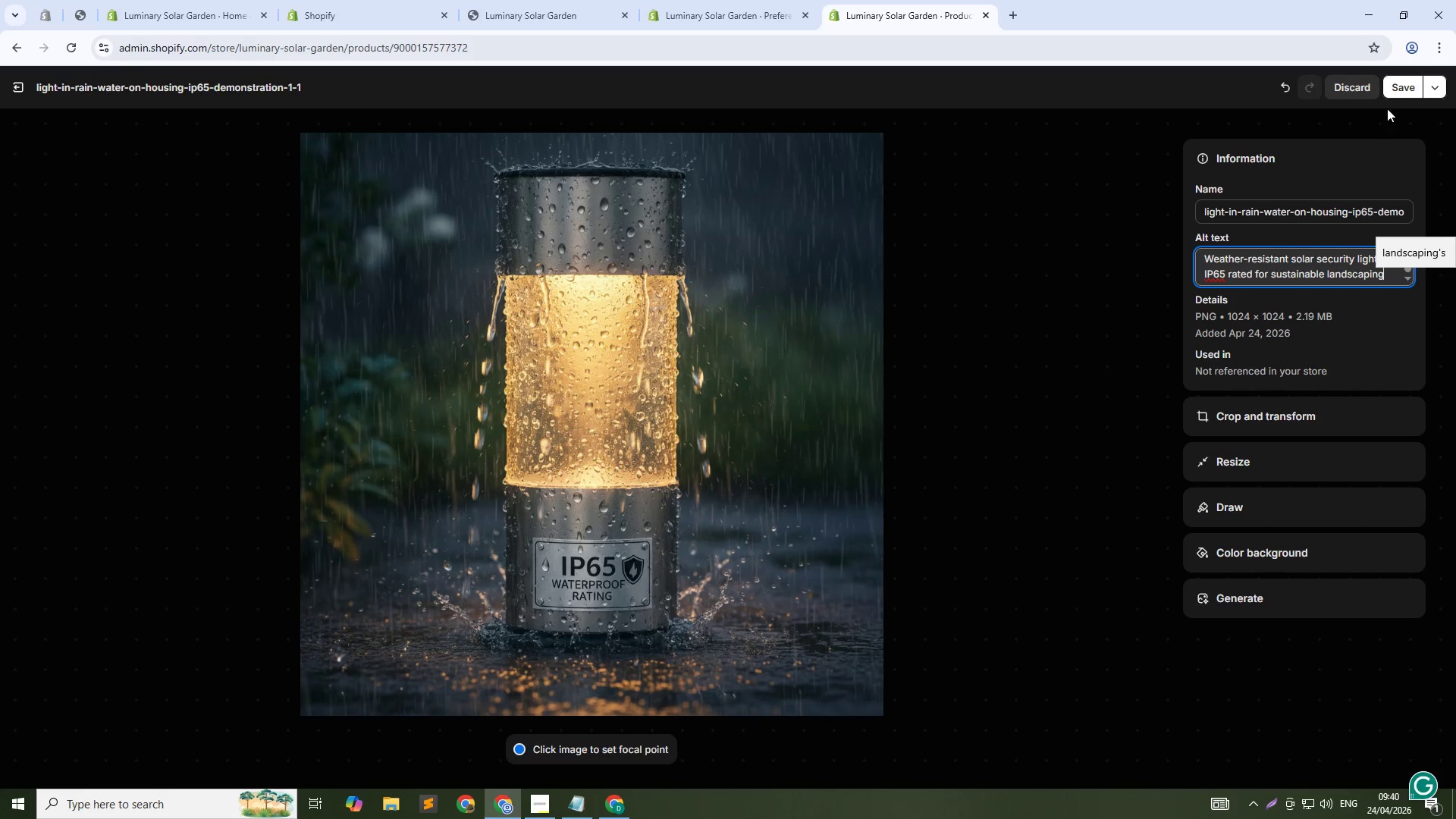 
left_click([1398, 83])
 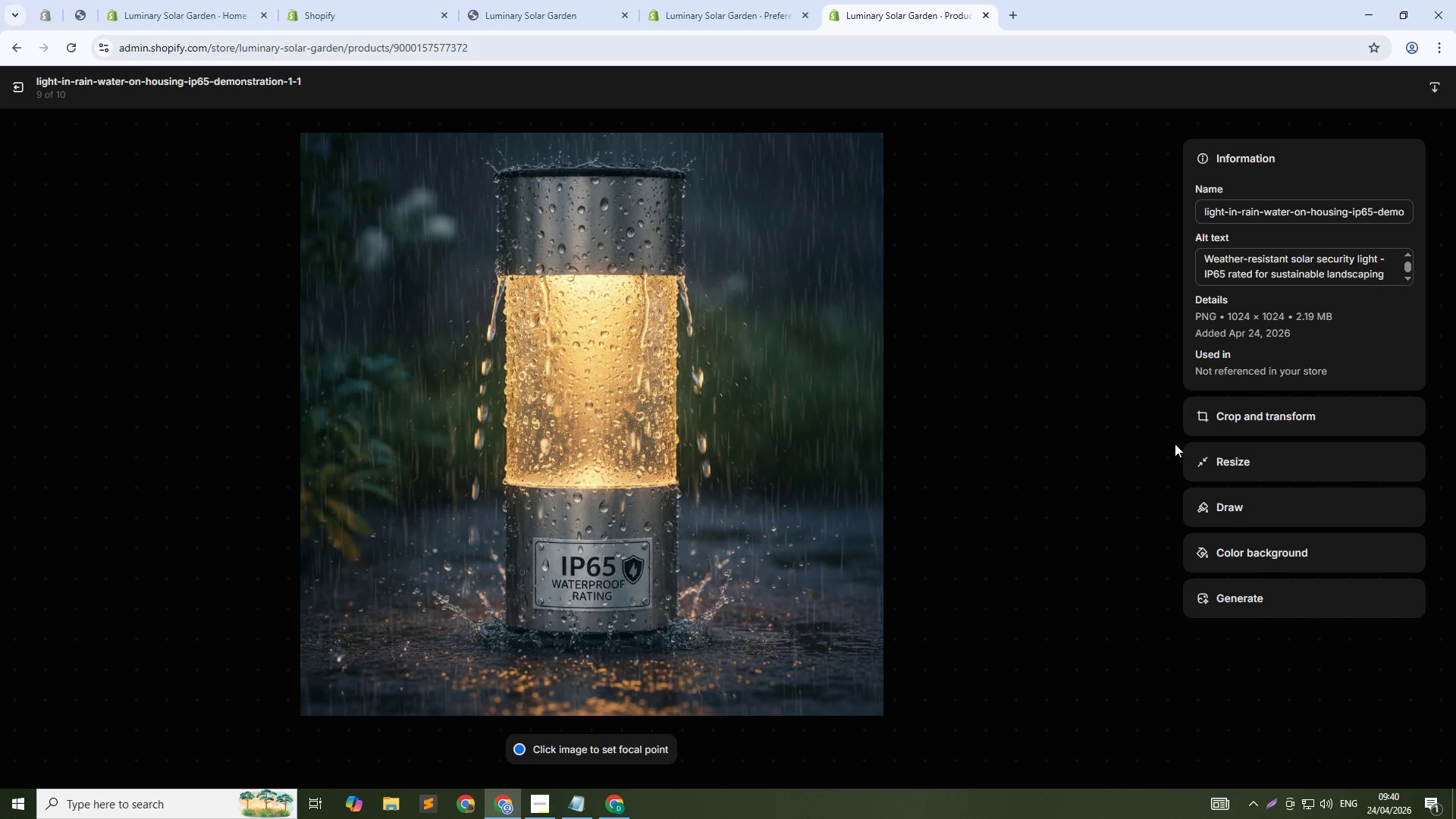 
left_click([1155, 455])
 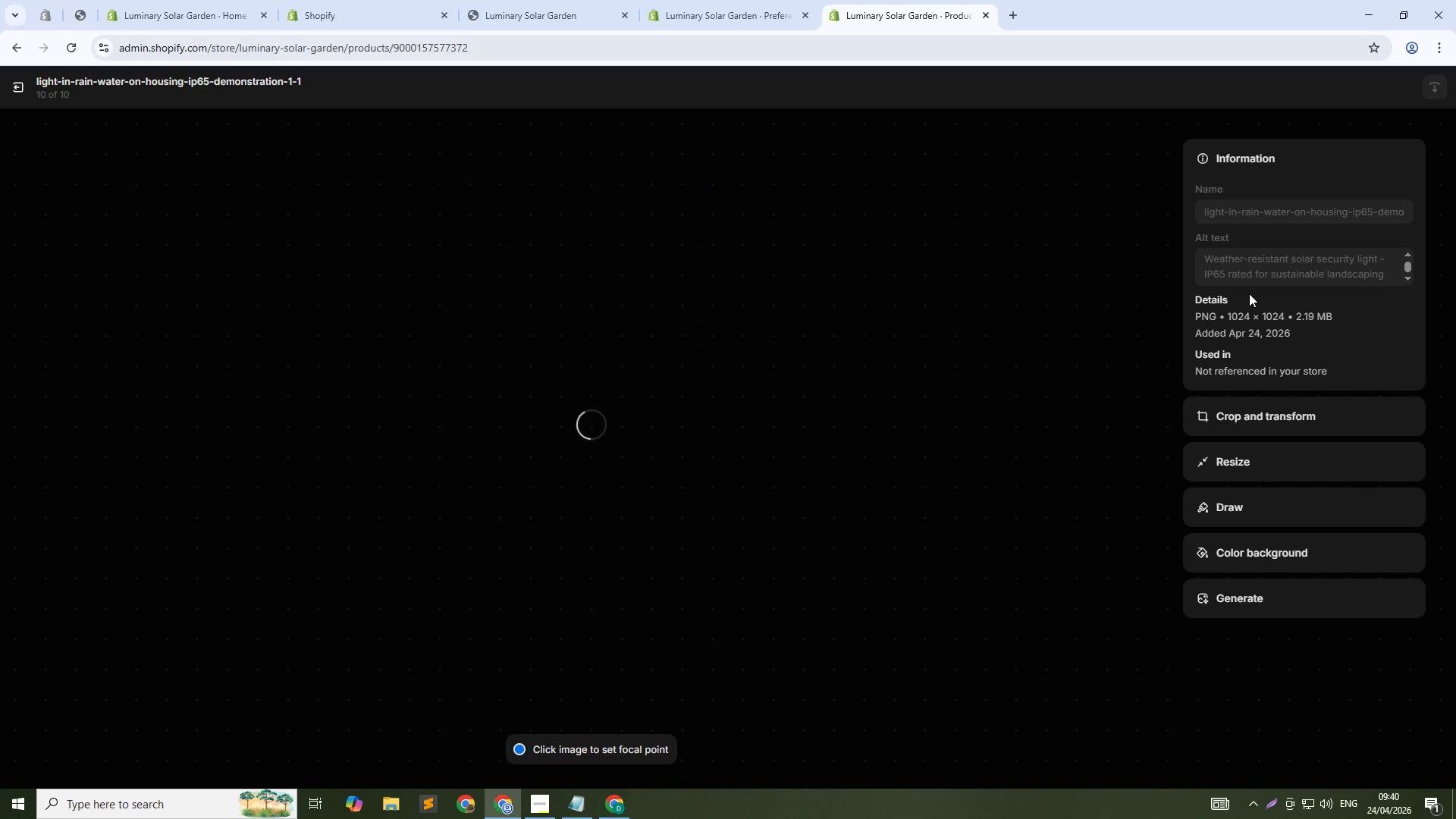 
left_click([1284, 264])
 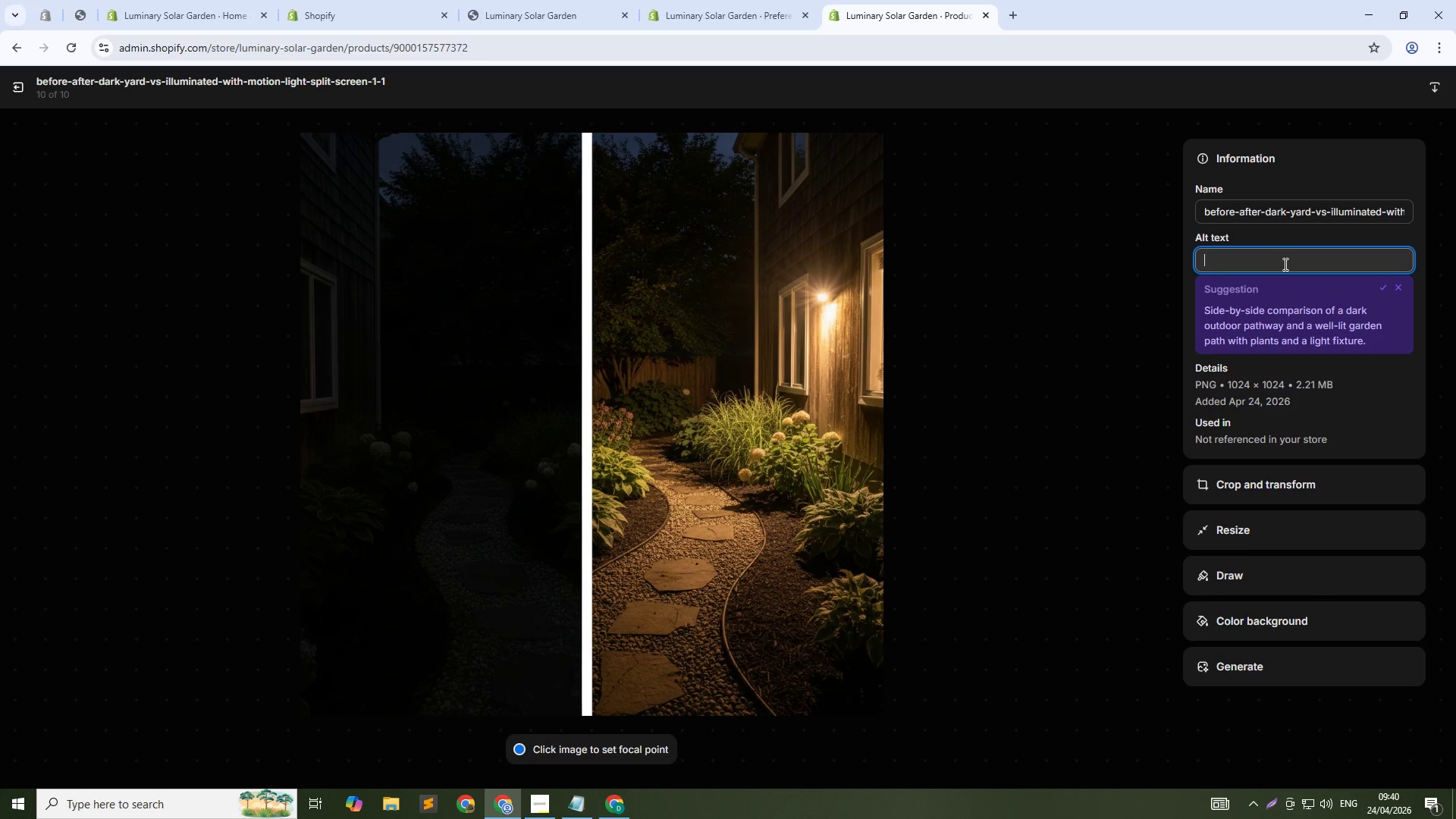 
type(Before and after - solar motion sensor light trn)
key(Backspace)
type(ansforming dark gardne)
key(Backspace)
key(Backspace)
type(en)
 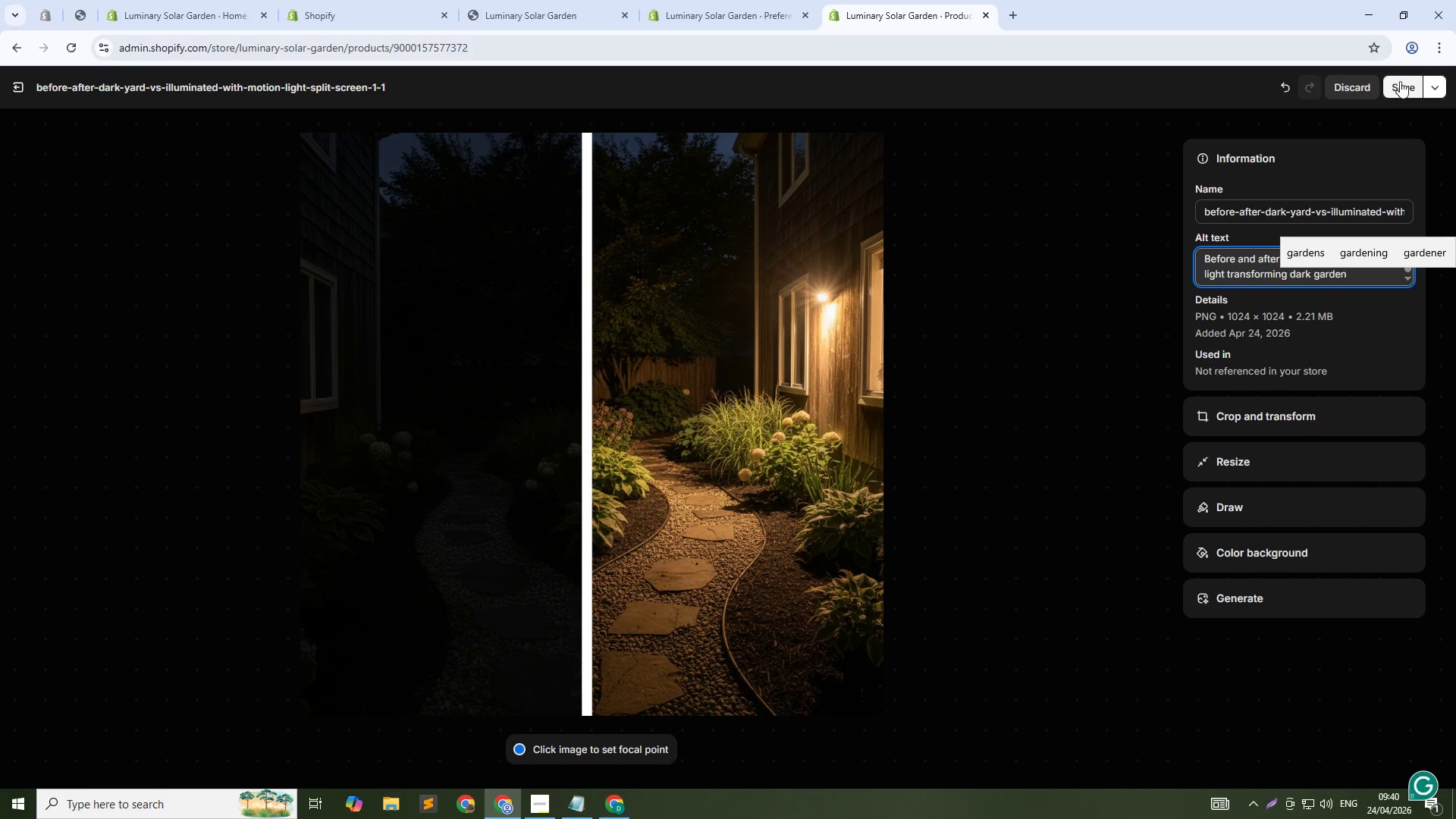 
left_click([1402, 102])
 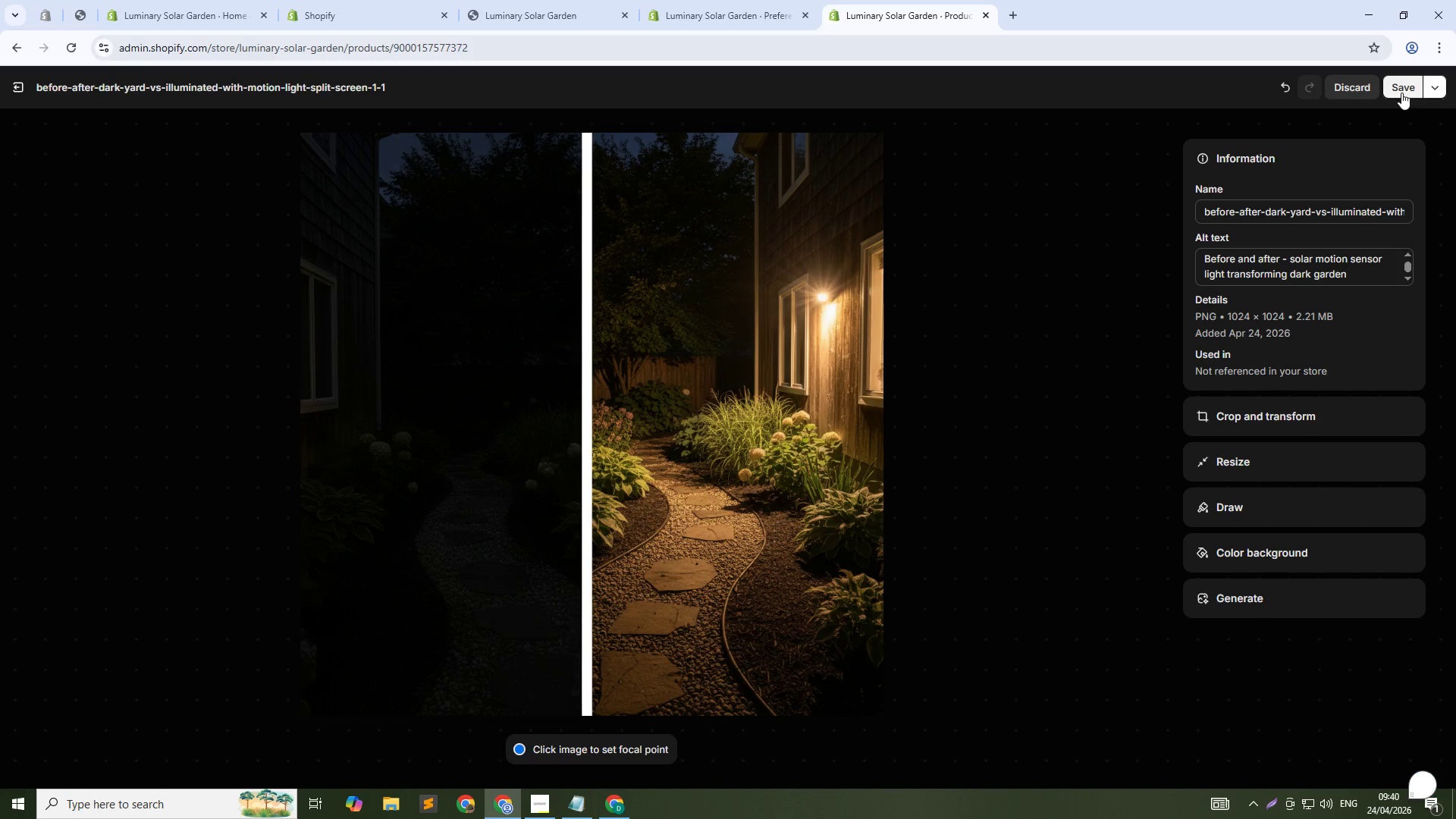 
left_click([1401, 93])
 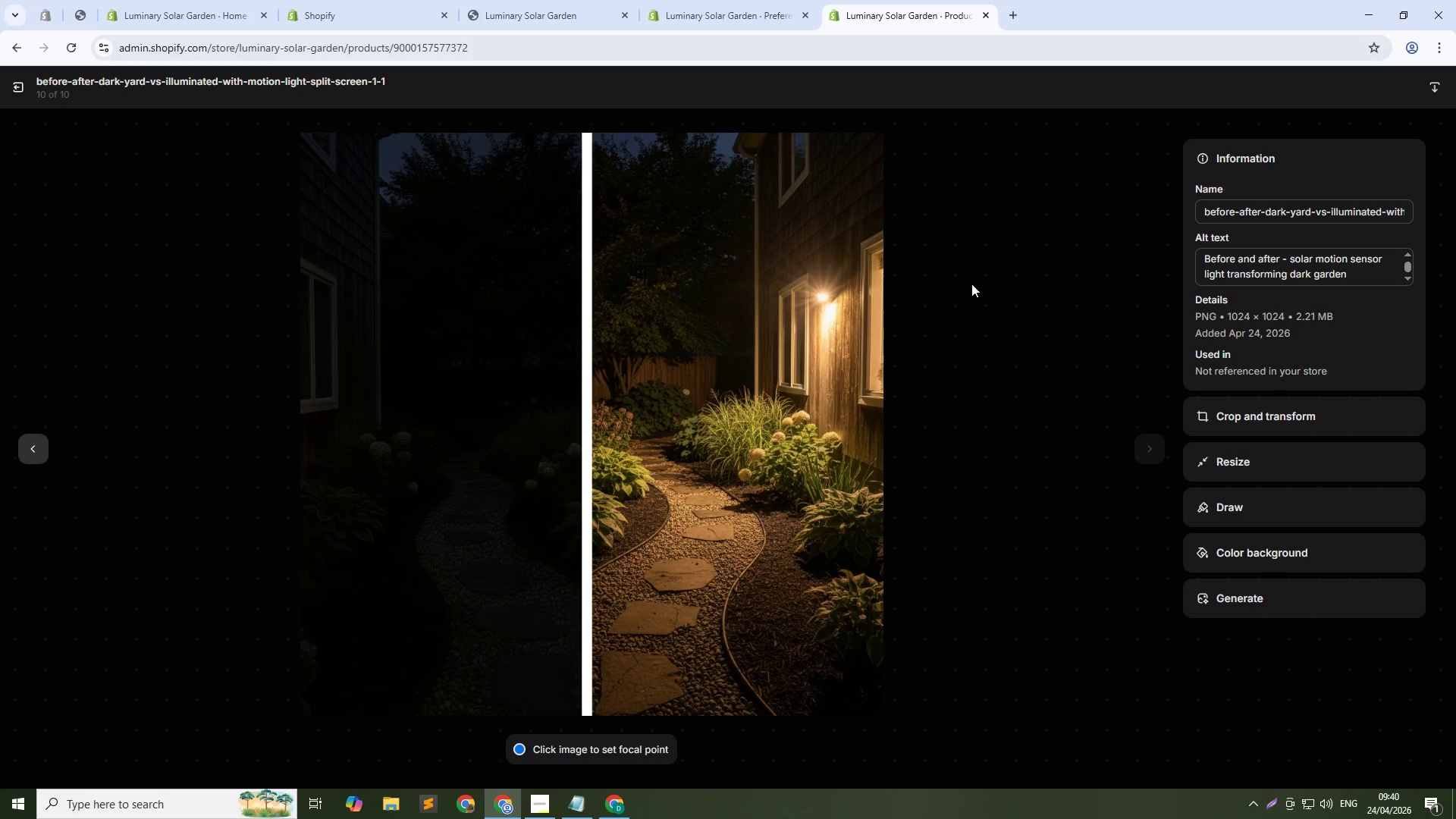 
left_click([20, 86])
 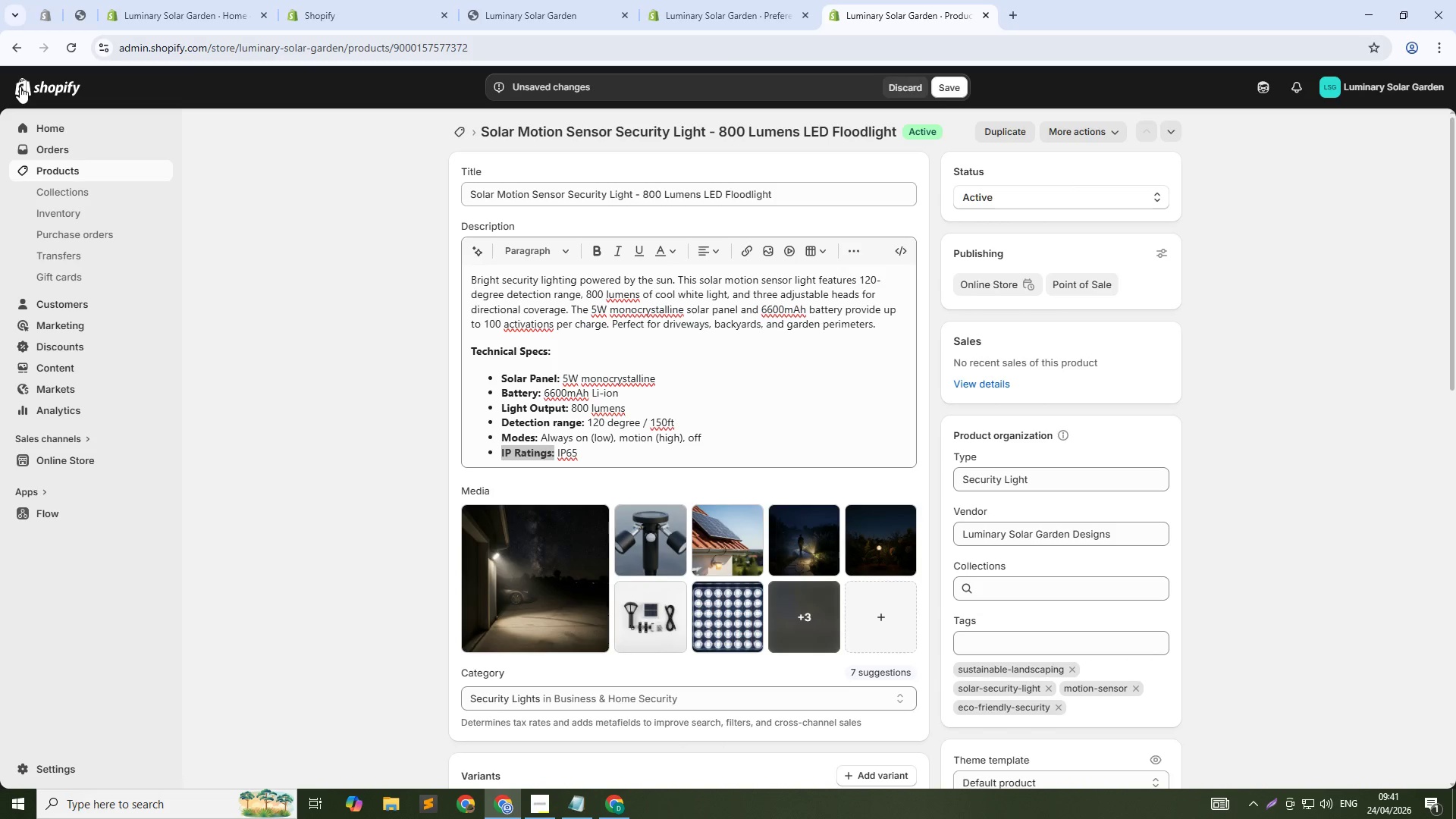 
wait(12.47)
 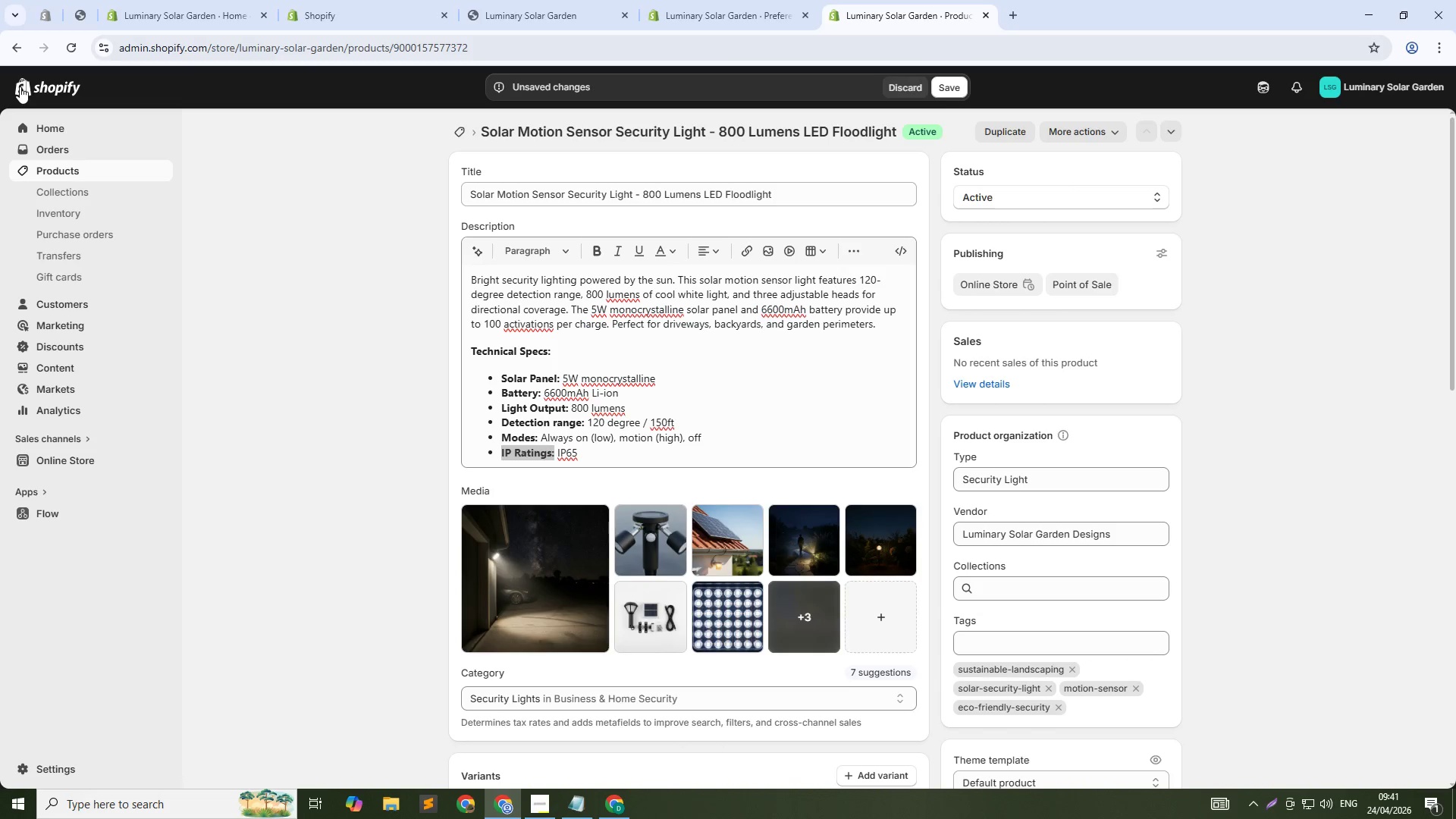 
key(Alt+Tab)